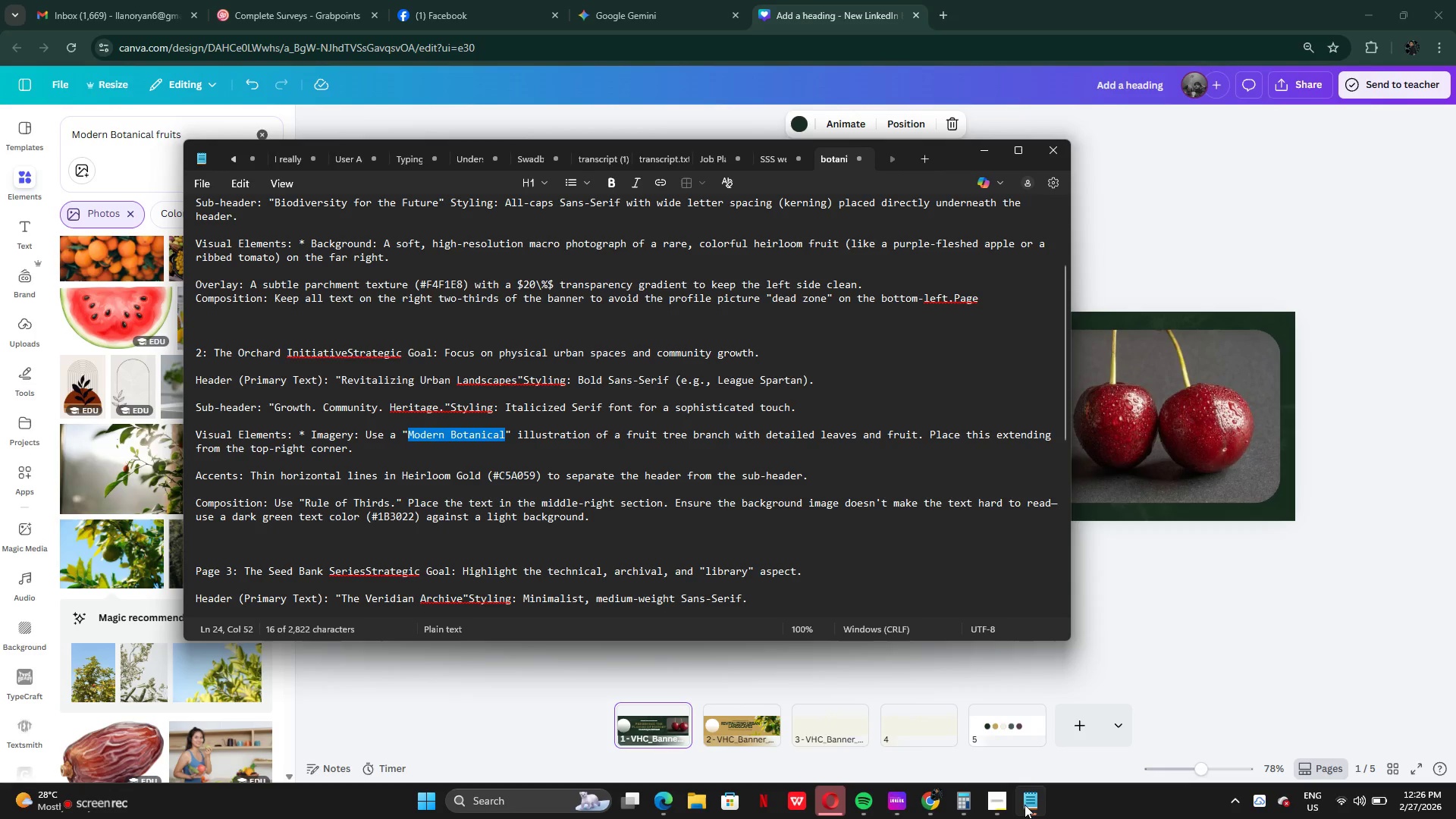 
wait(10.99)
 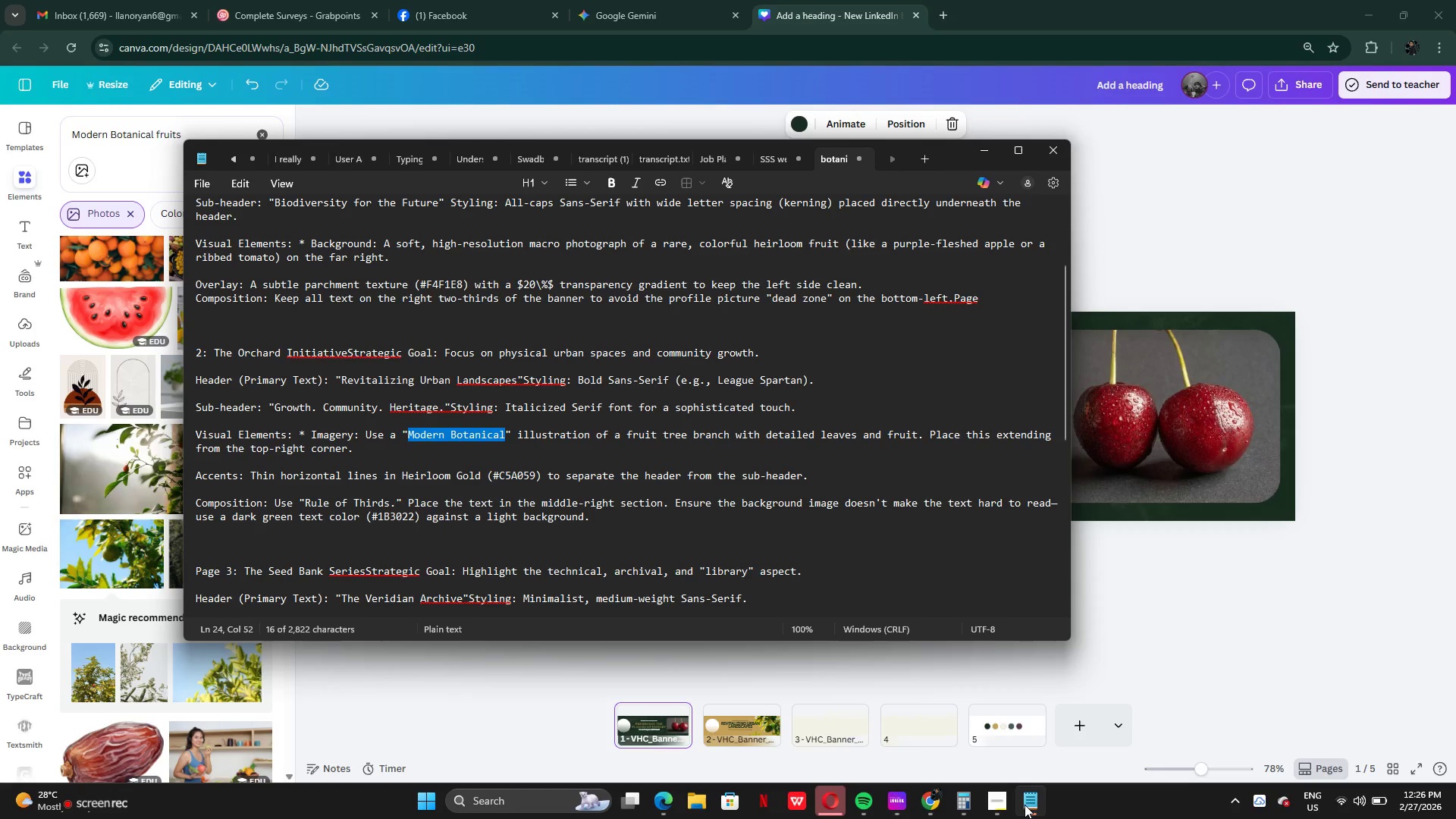 
scroll: coordinate [880, 472], scroll_direction: up, amount: 3.0
 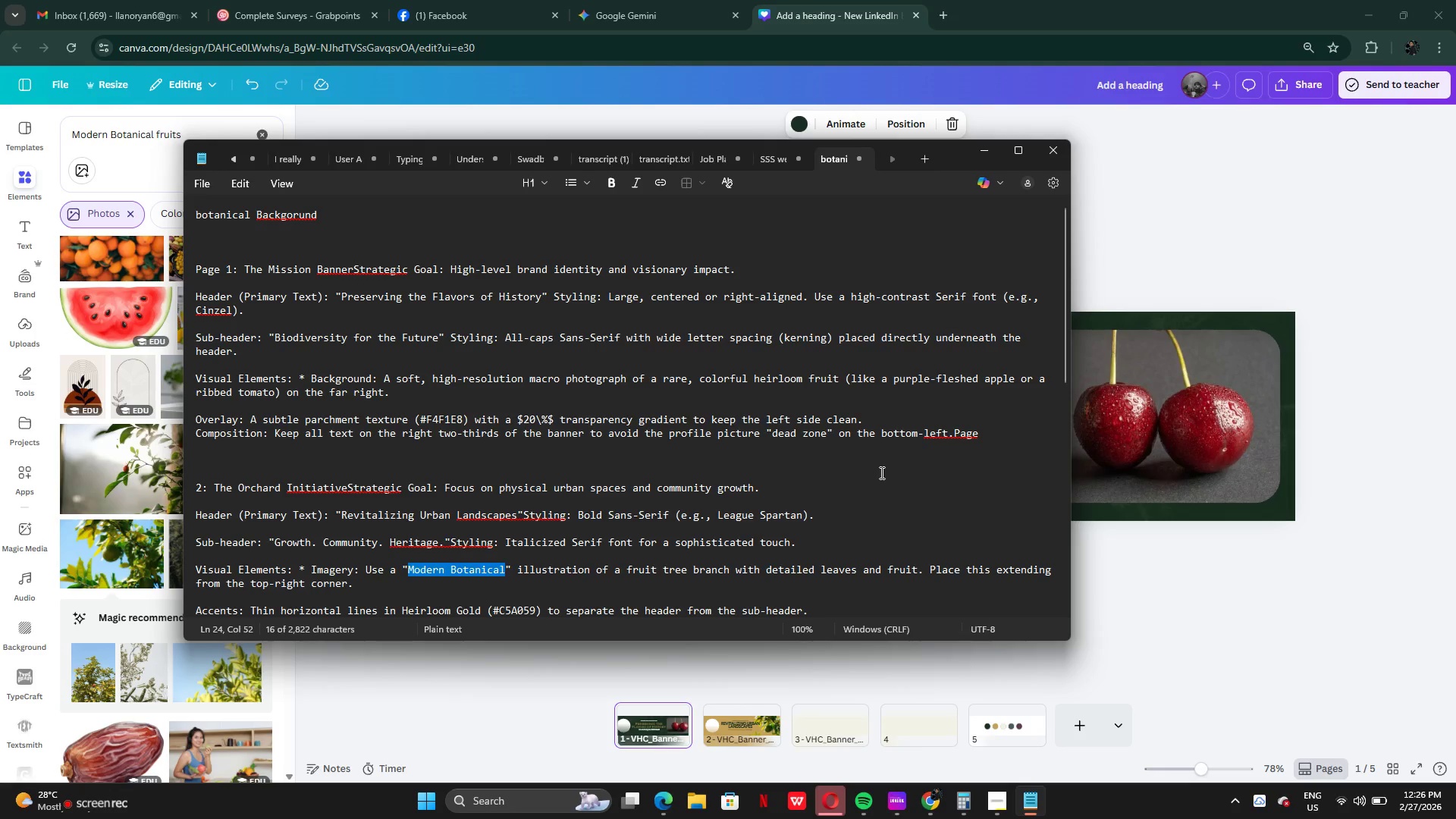 
scroll: coordinate [880, 472], scroll_direction: none, amount: 0.0
 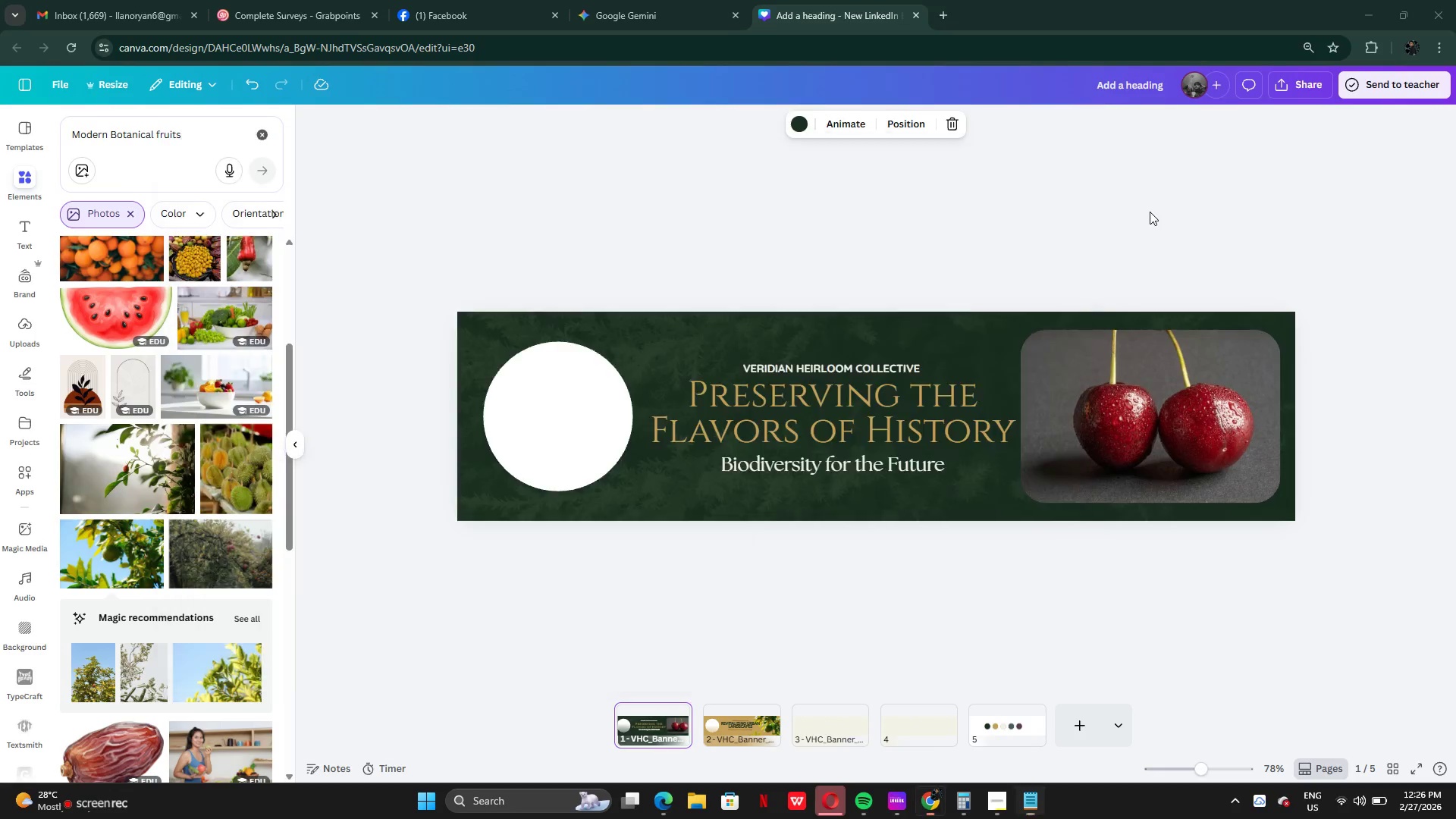 
left_click([811, 455])
 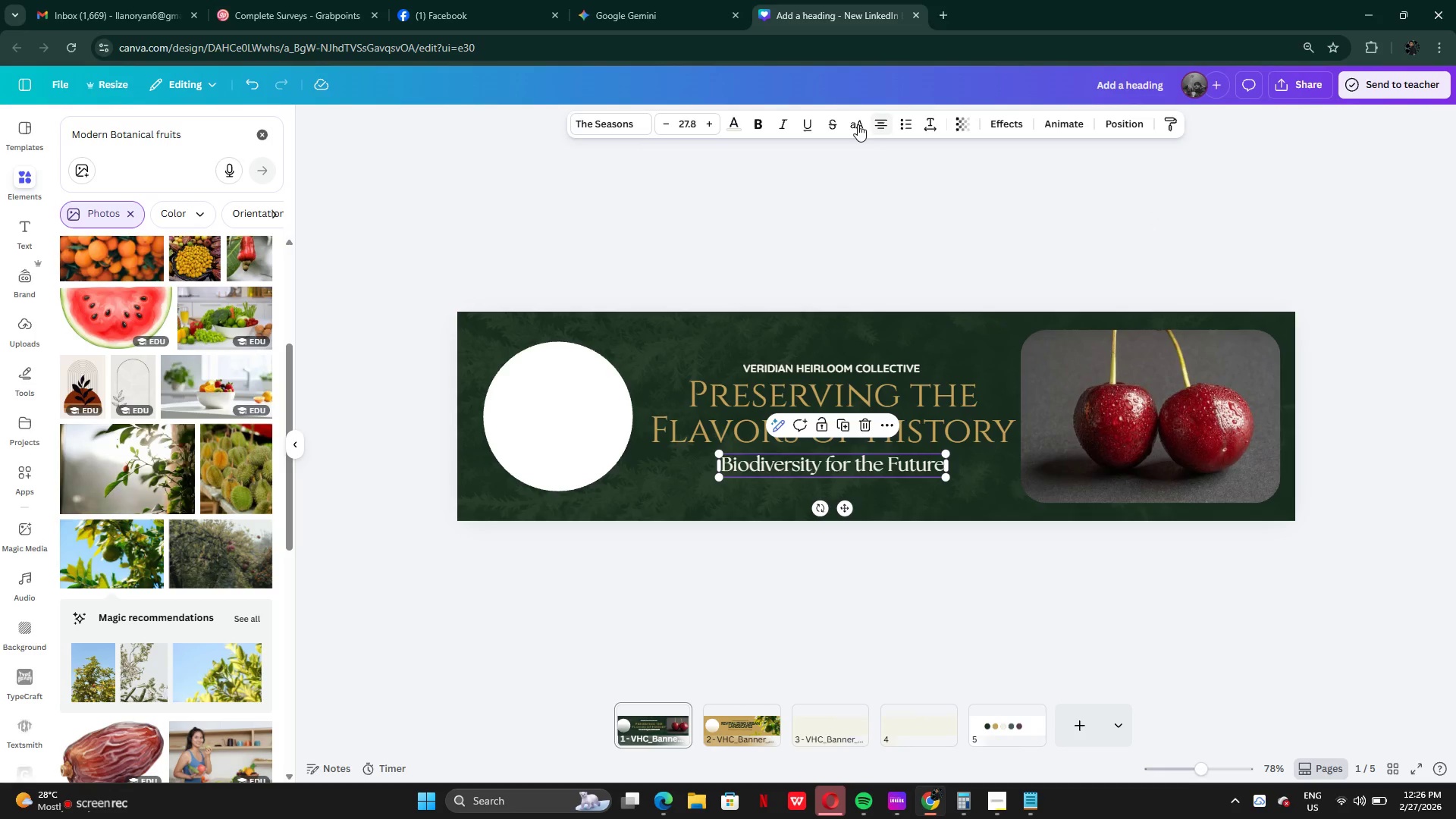 
left_click([855, 124])
 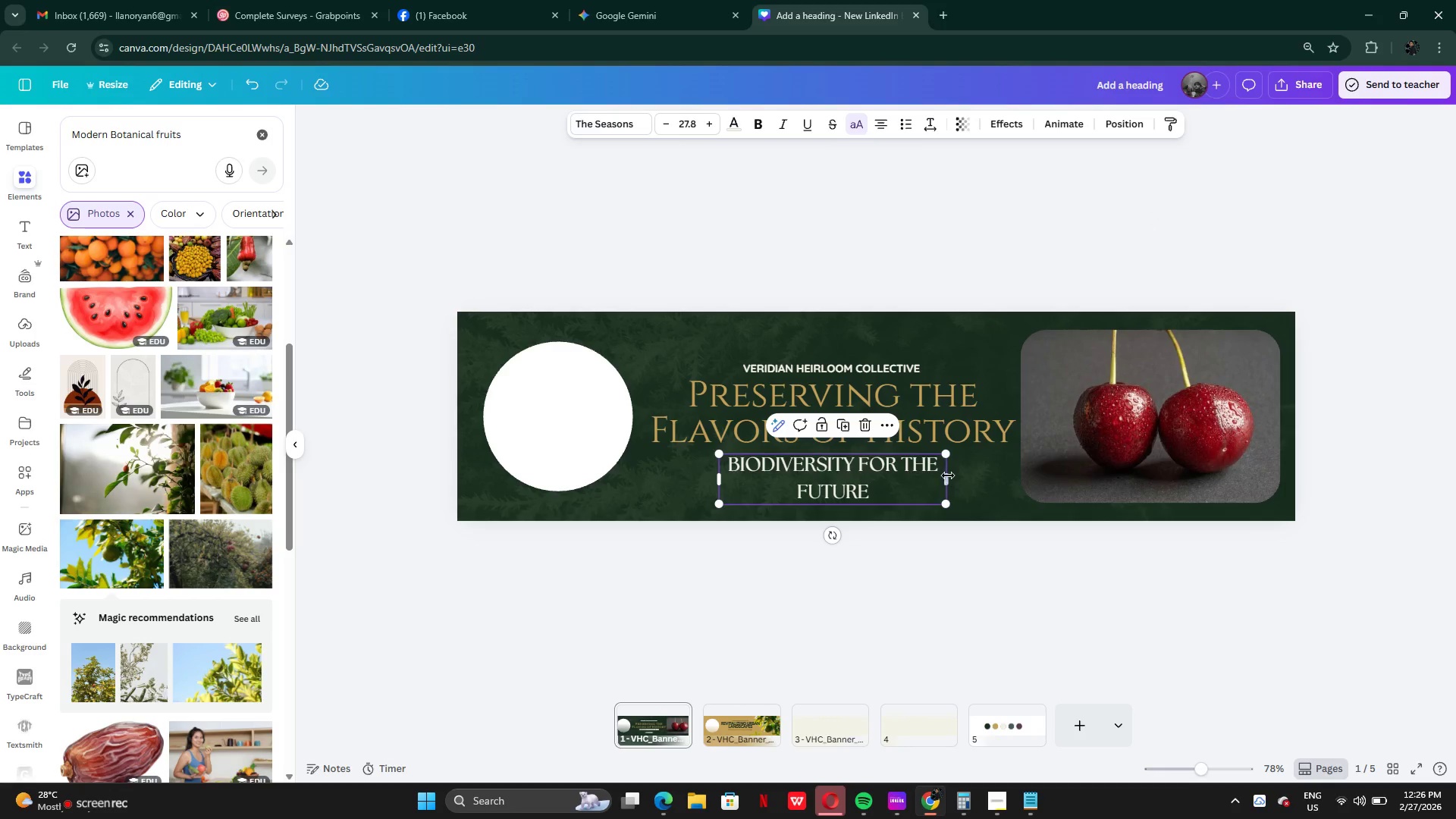 
left_click_drag(start_coordinate=[949, 477], to_coordinate=[1021, 465])
 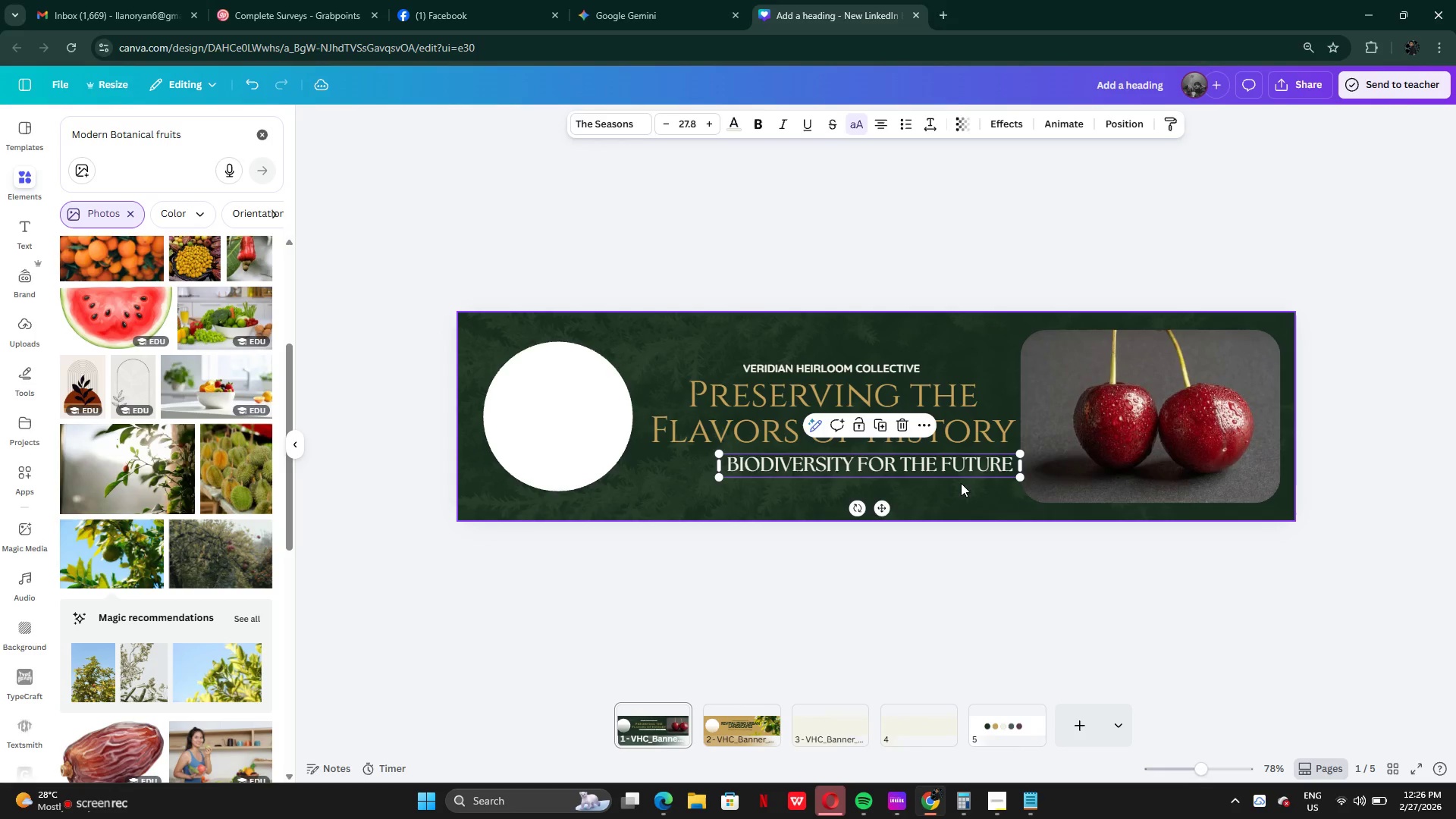 
left_click([960, 486])
 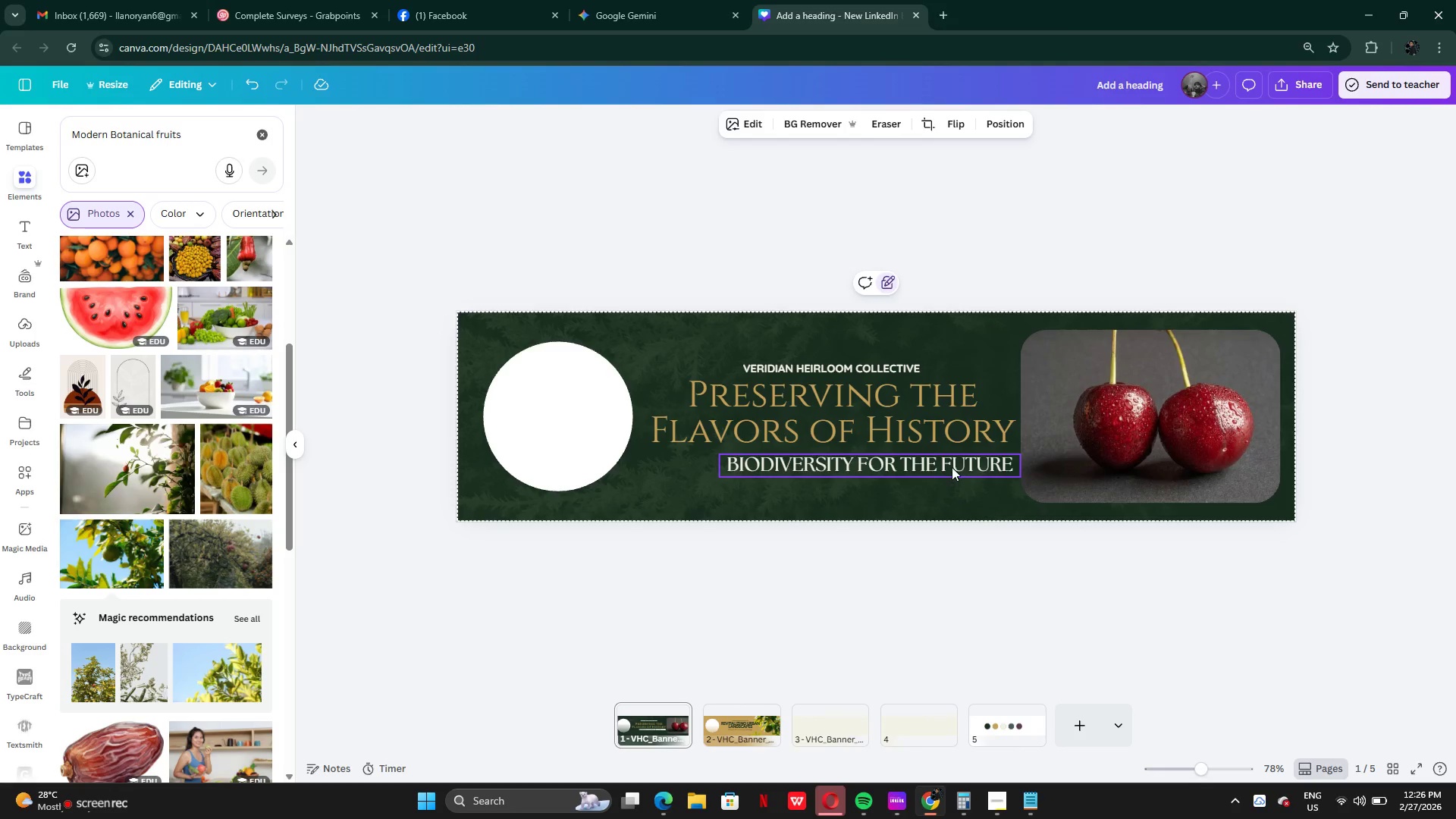 
left_click_drag(start_coordinate=[952, 467], to_coordinate=[915, 463])
 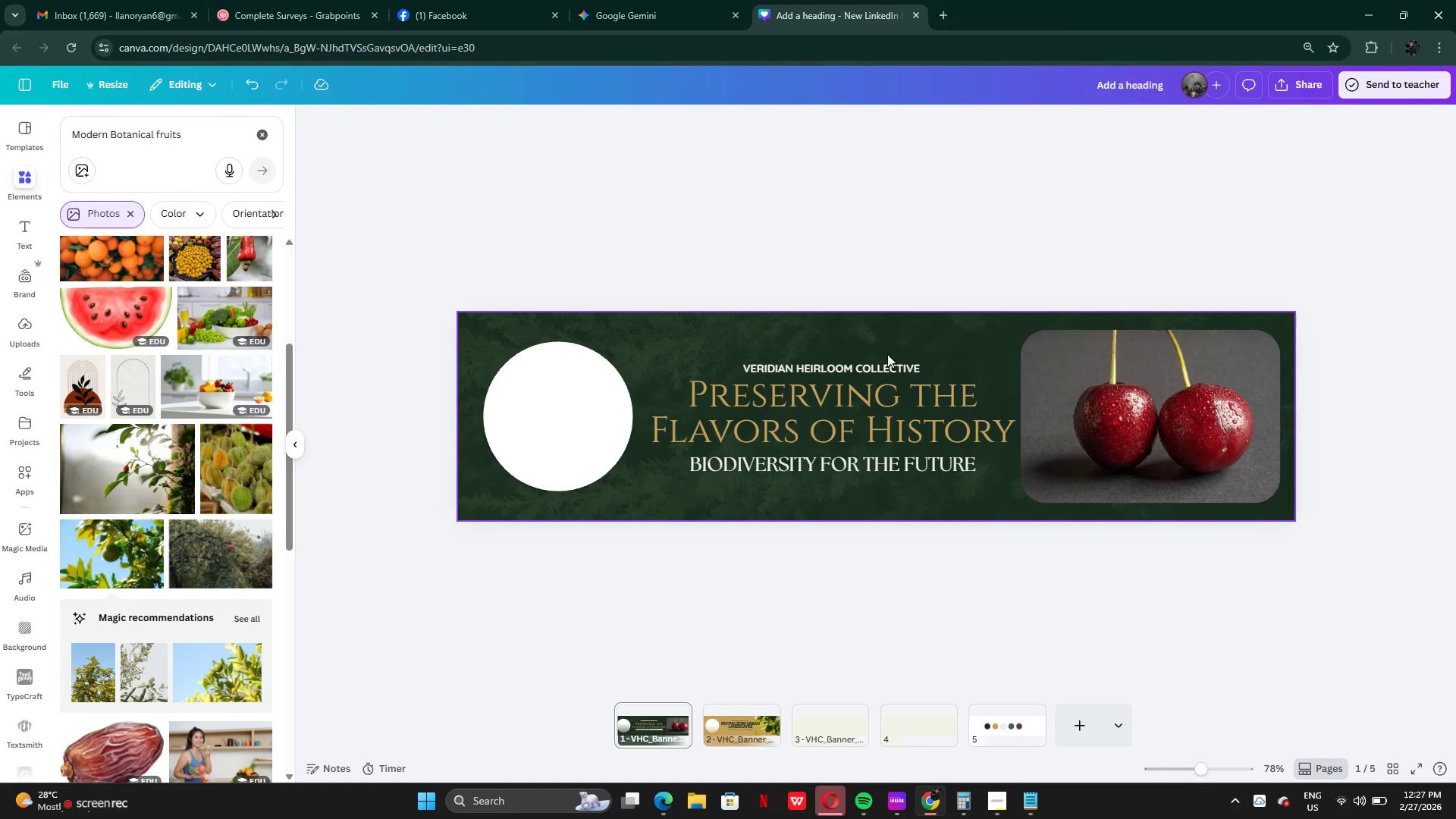 
left_click([872, 369])
 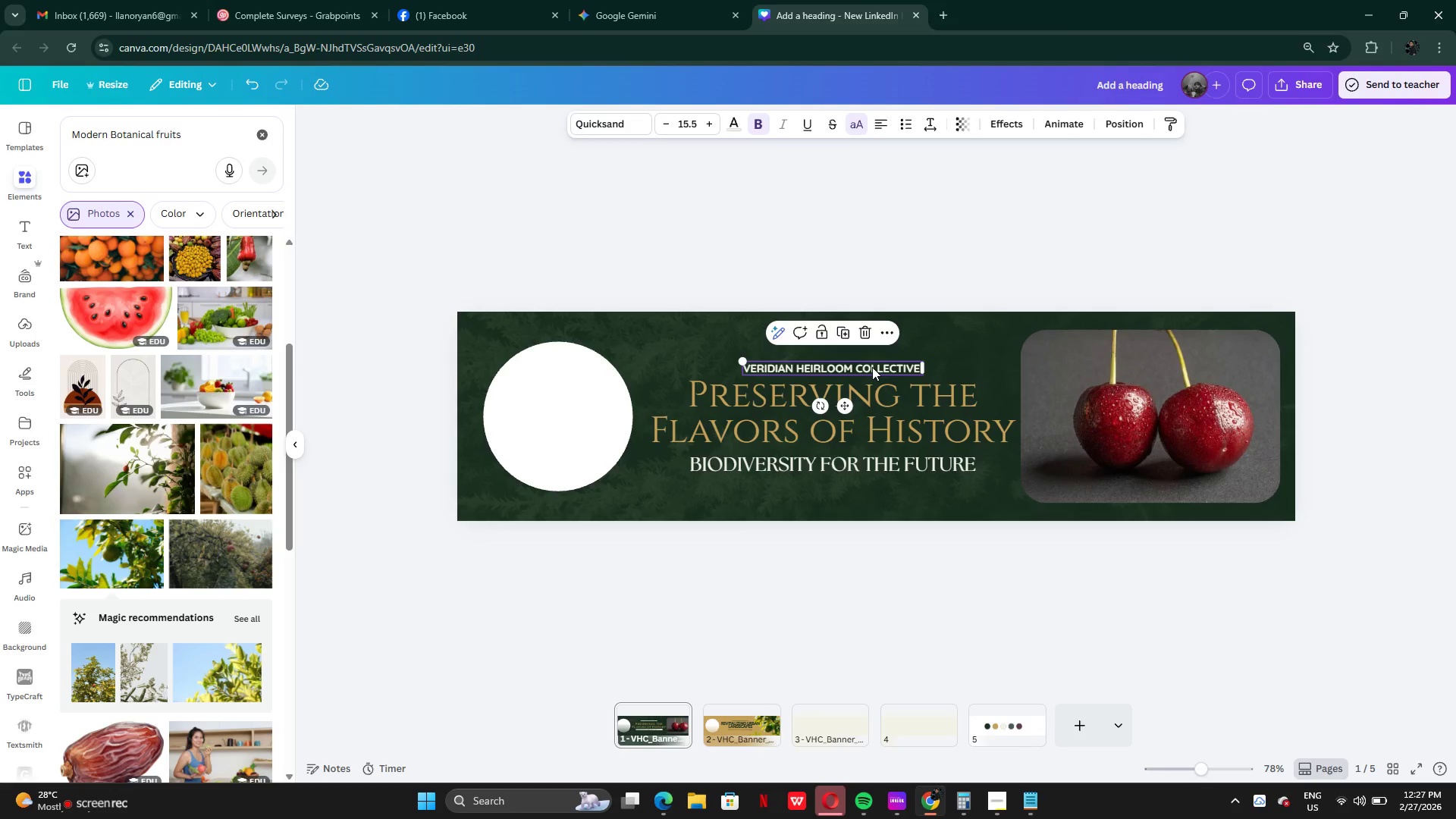 
left_click_drag(start_coordinate=[872, 367], to_coordinate=[872, 363])
 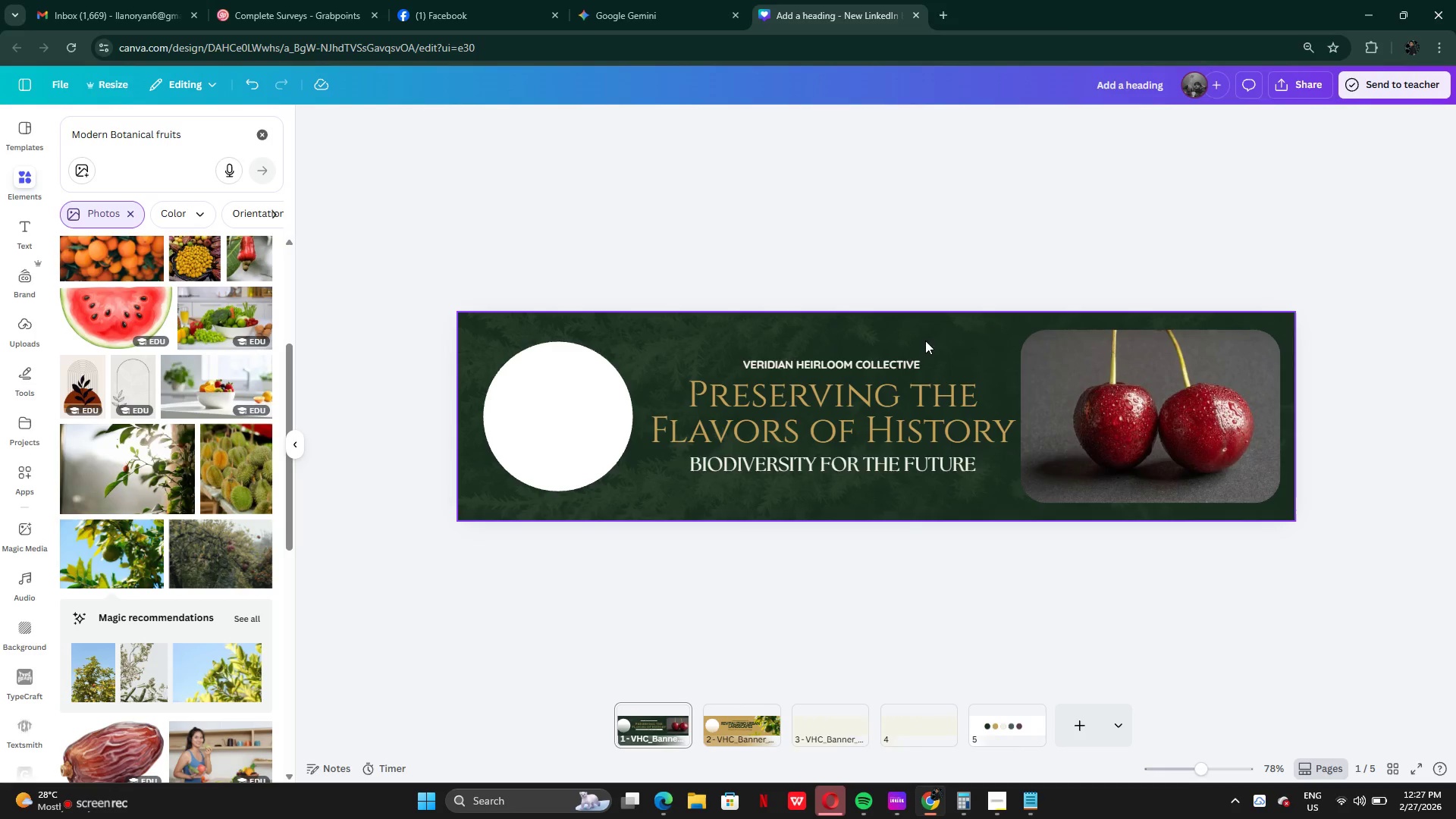 
left_click([892, 489])
 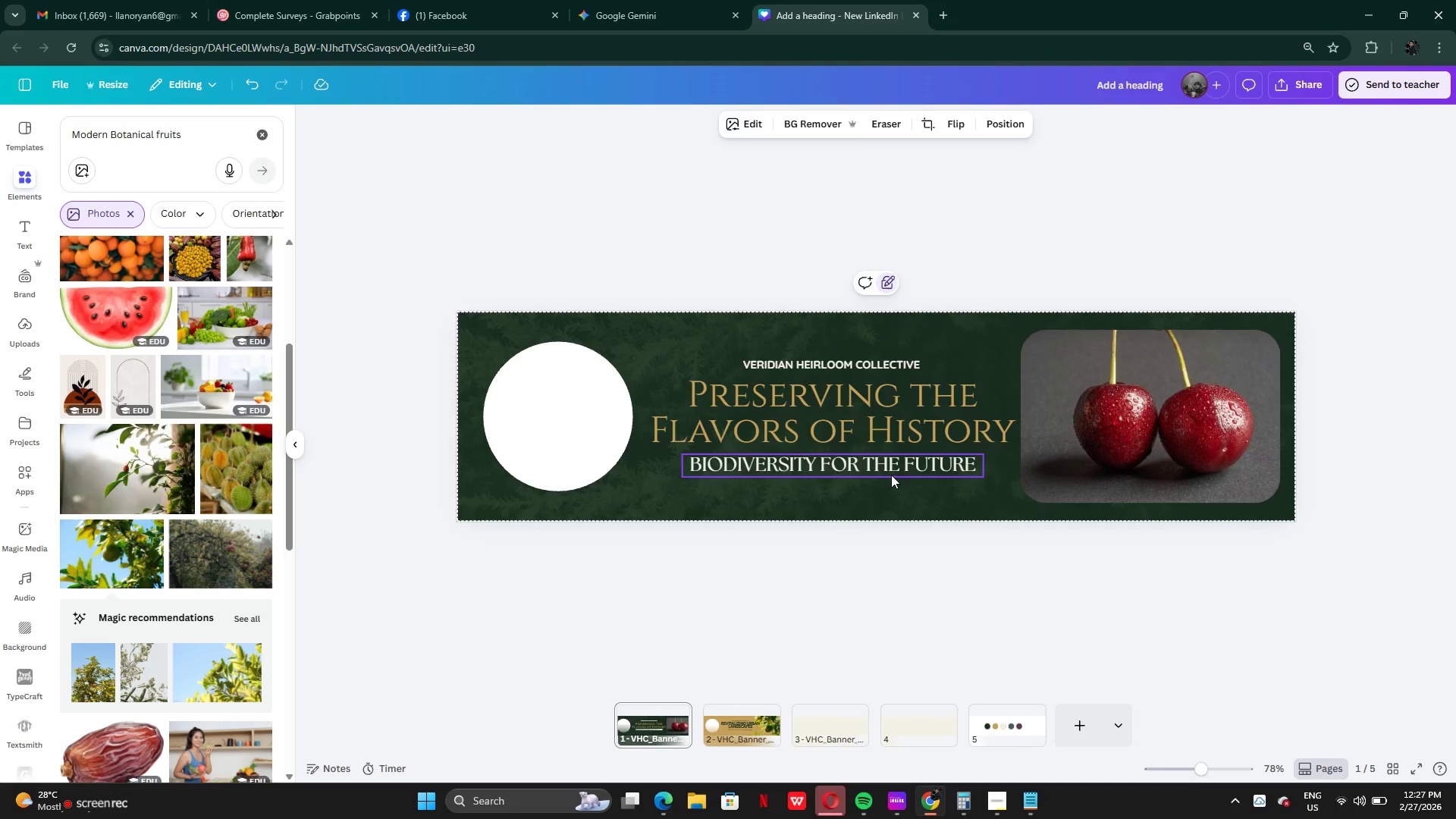 
left_click([891, 475])
 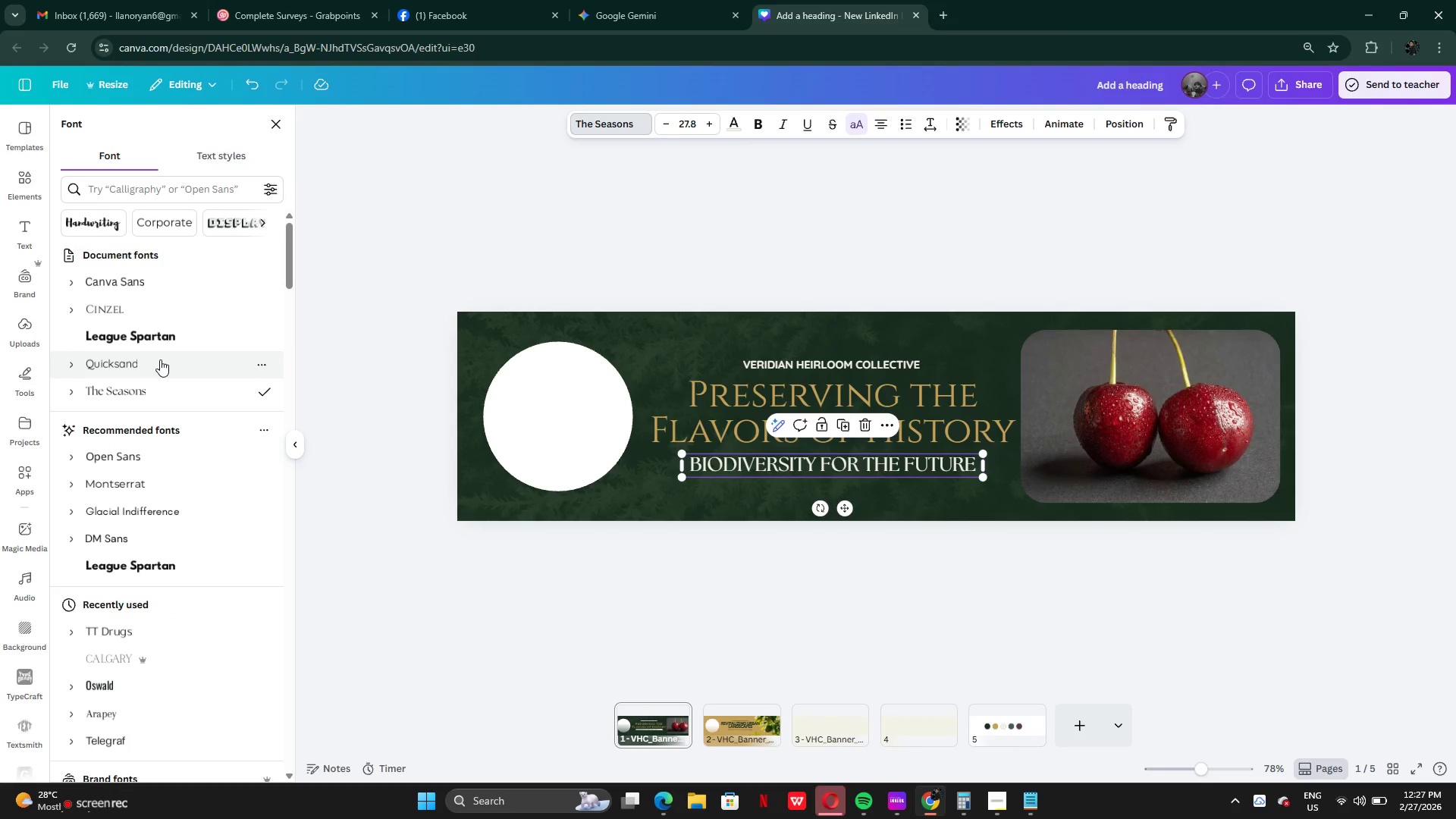 
left_click([131, 278])
 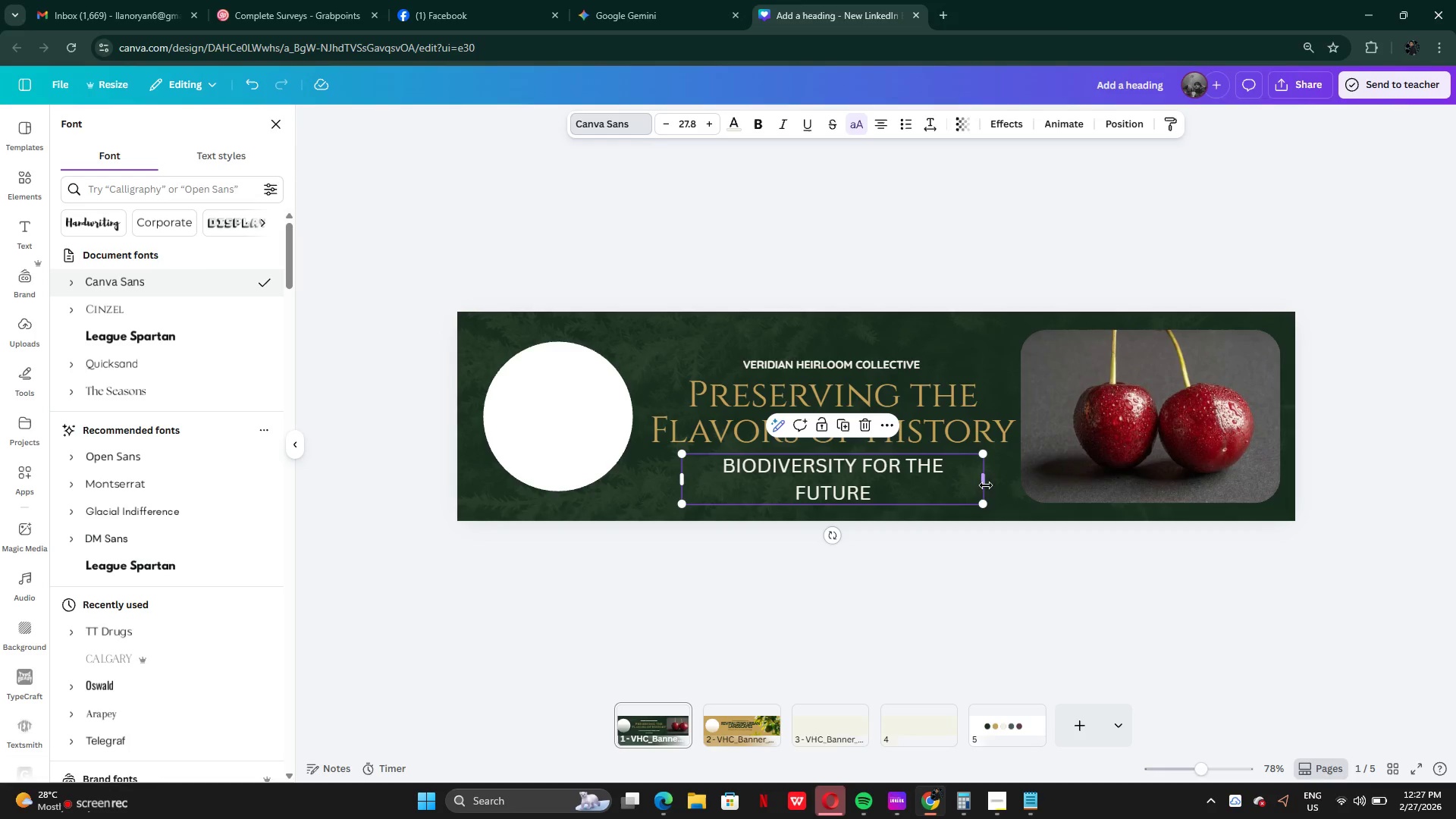 
left_click_drag(start_coordinate=[988, 479], to_coordinate=[993, 466])
 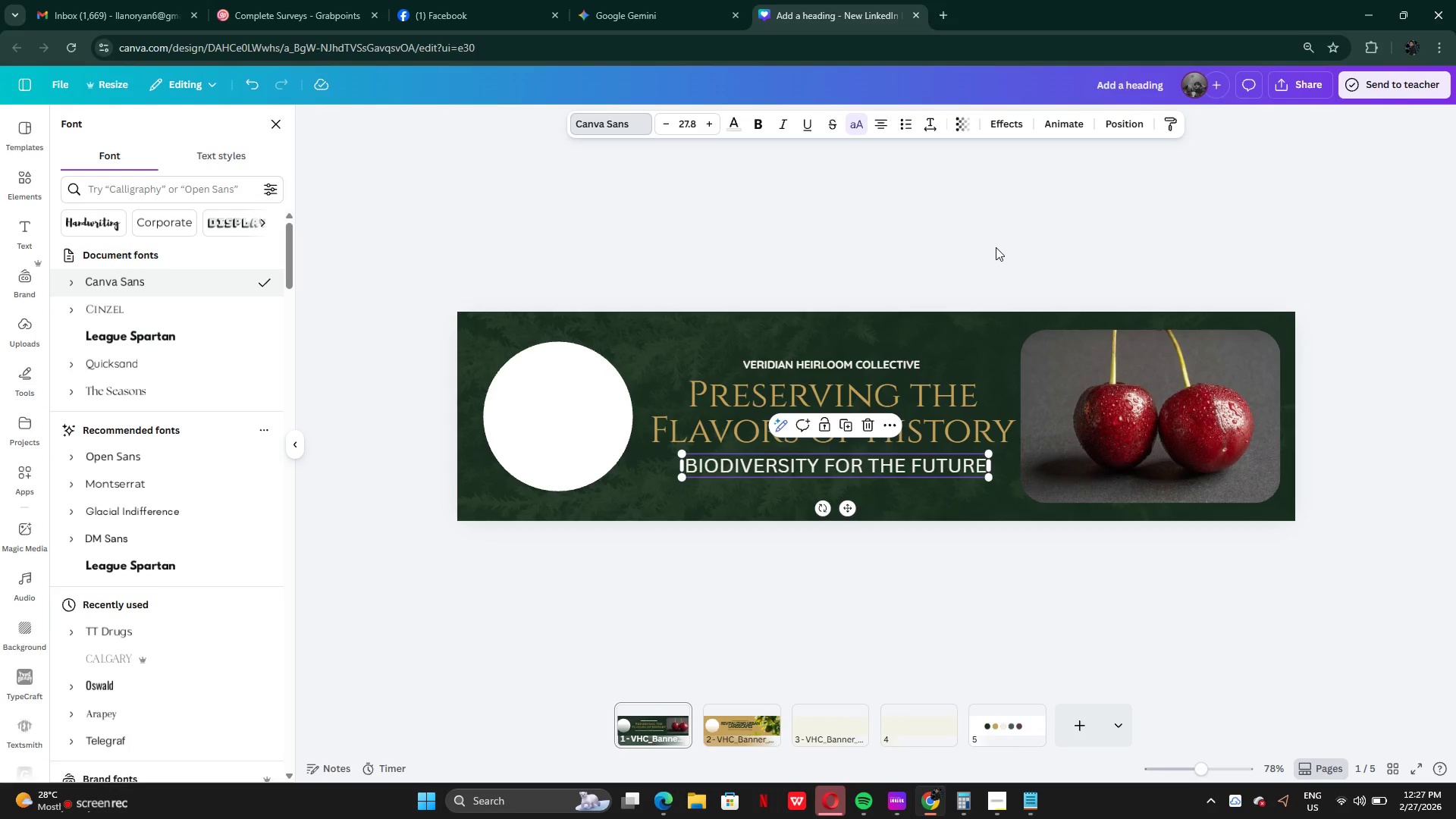 
left_click([996, 247])
 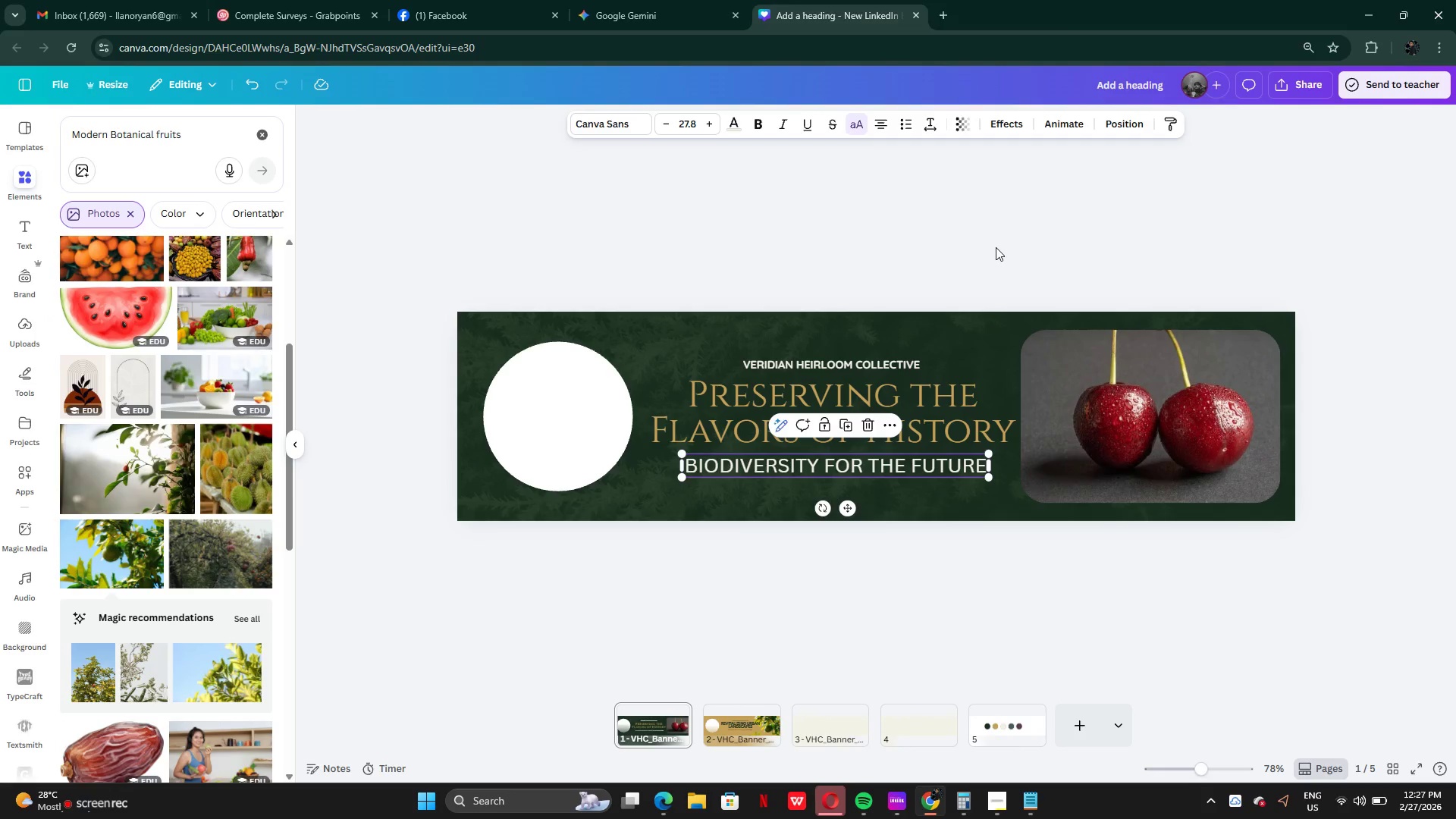 
left_click([996, 247])
 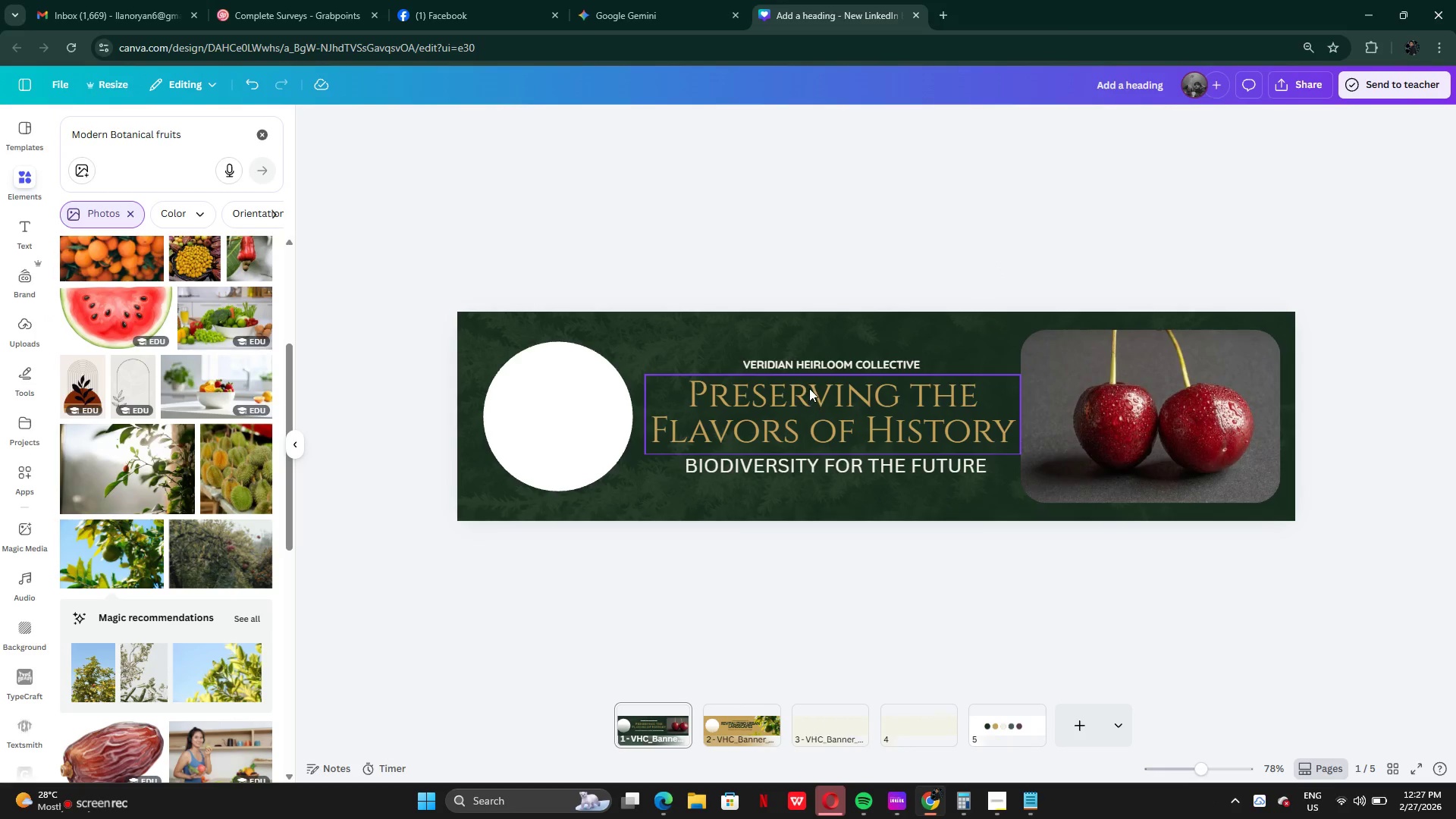 
left_click([817, 464])
 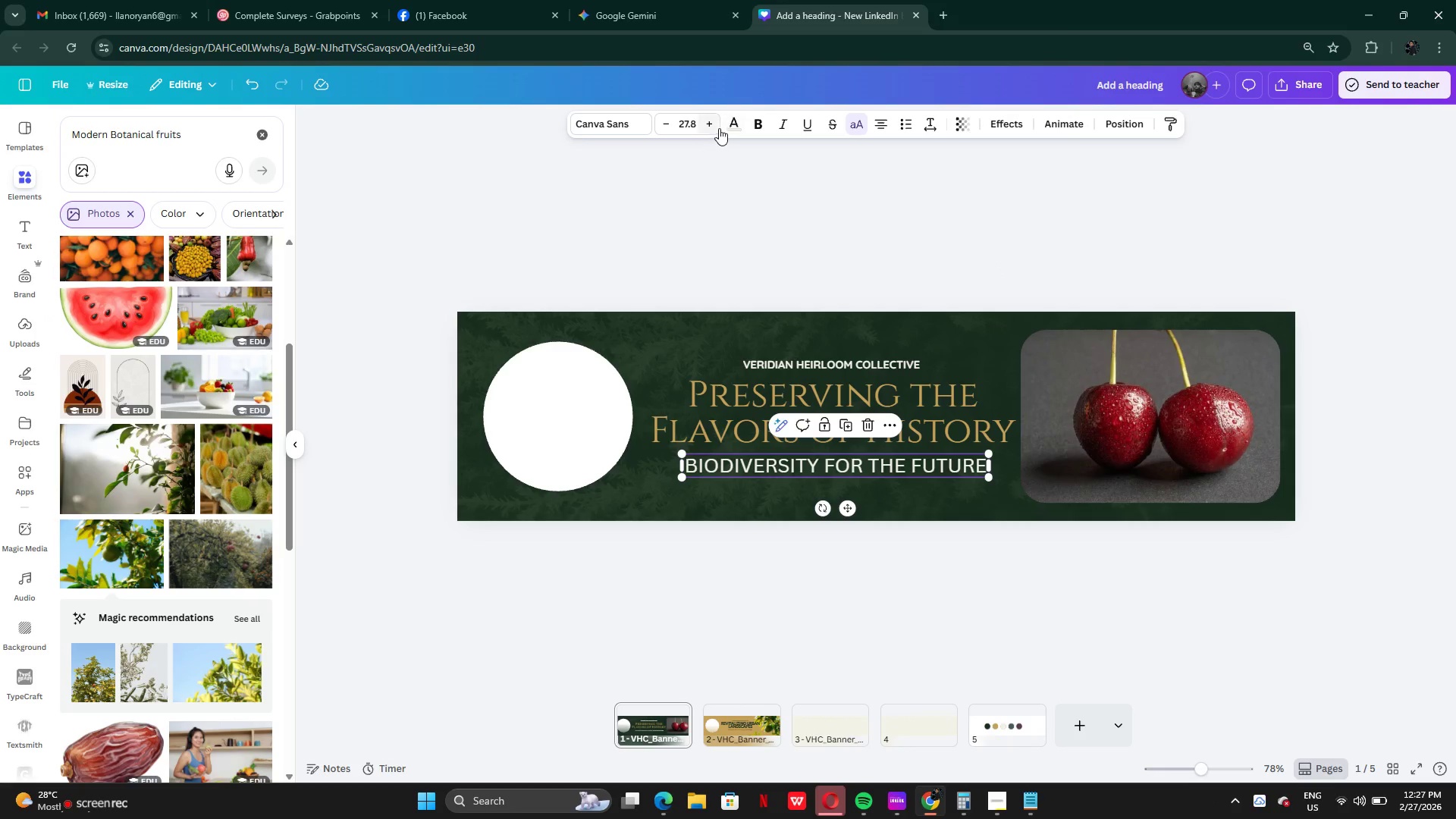 
left_click([730, 127])
 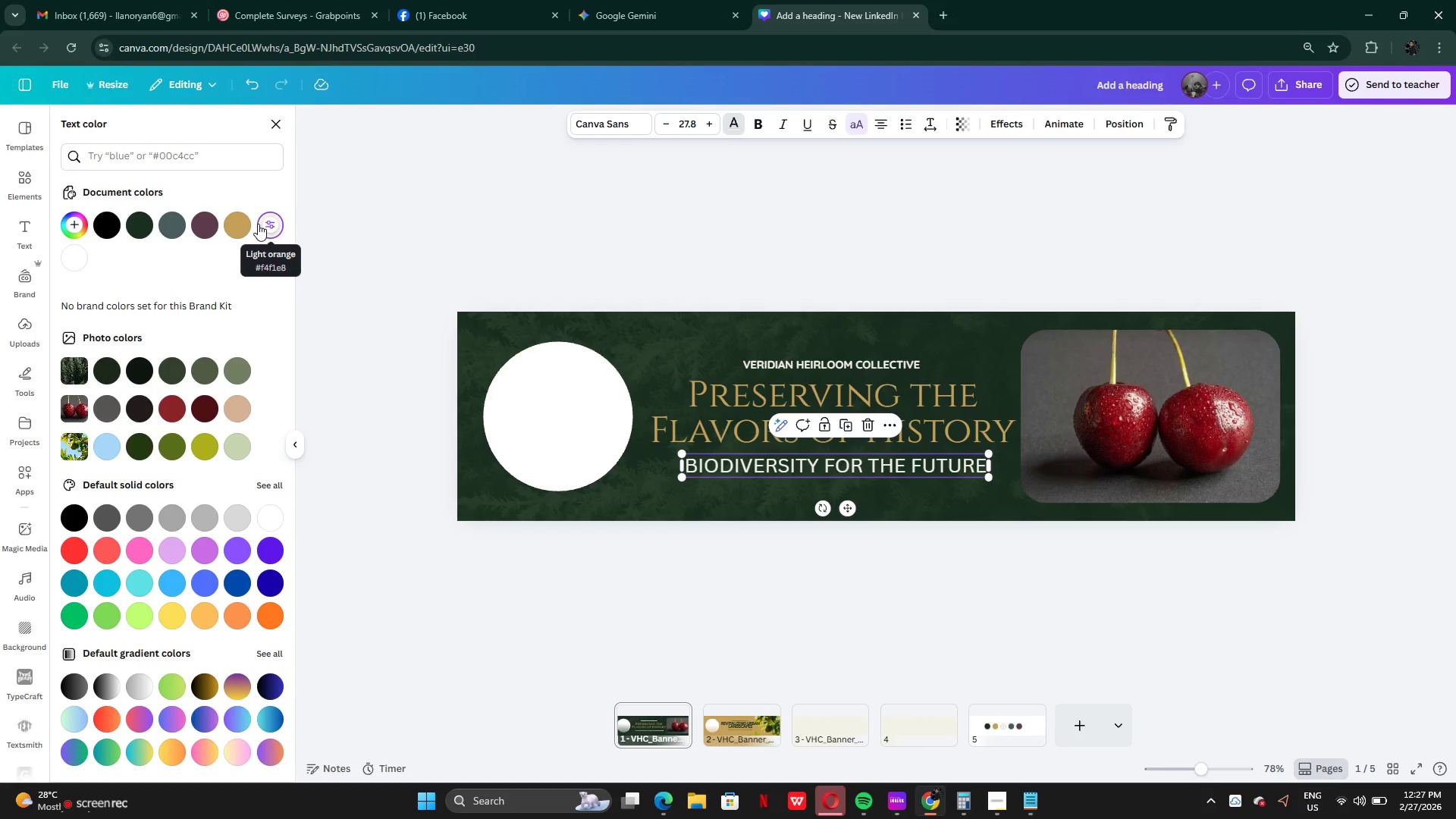 
left_click([240, 230])
 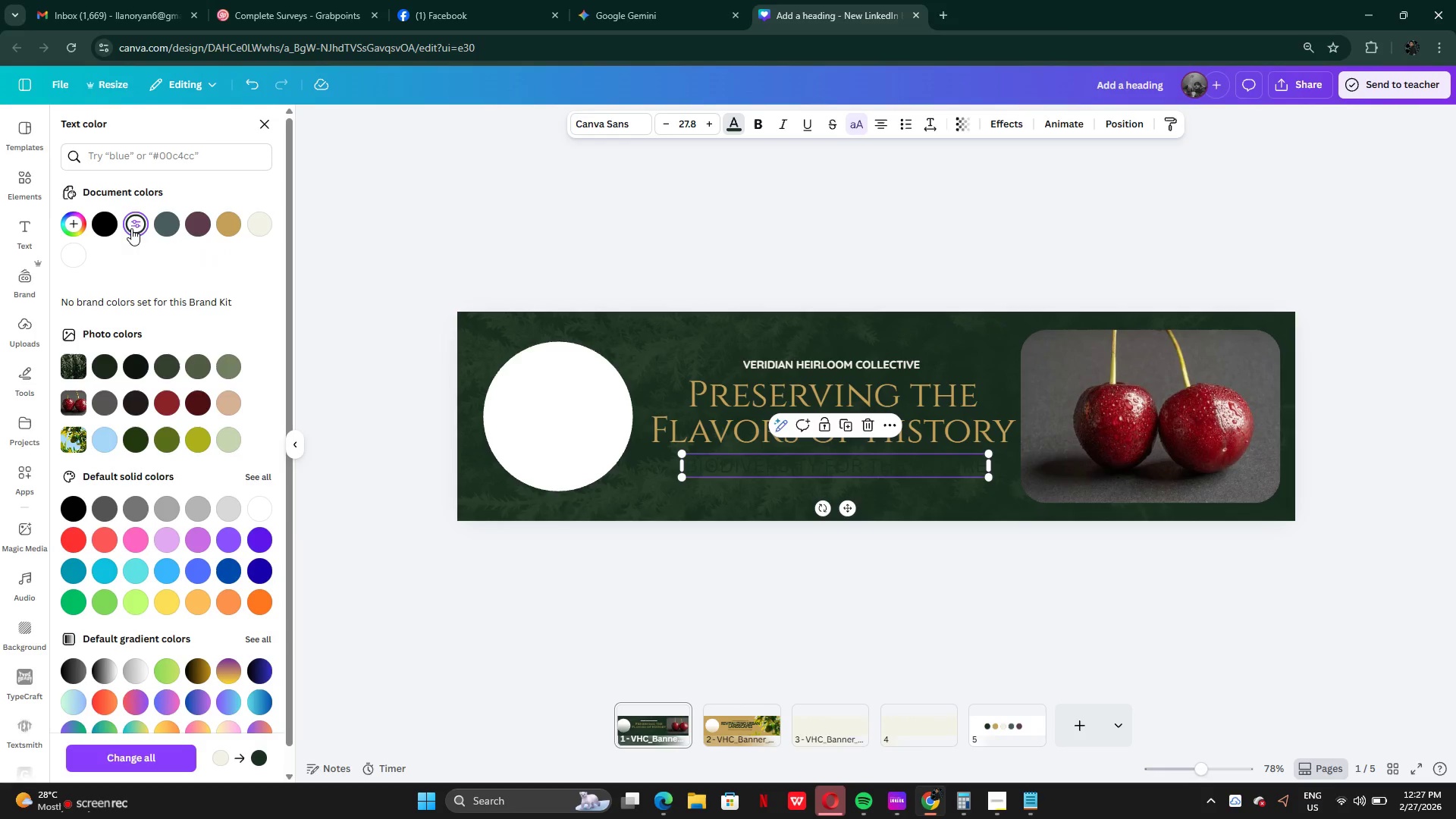 
left_click([113, 230])
 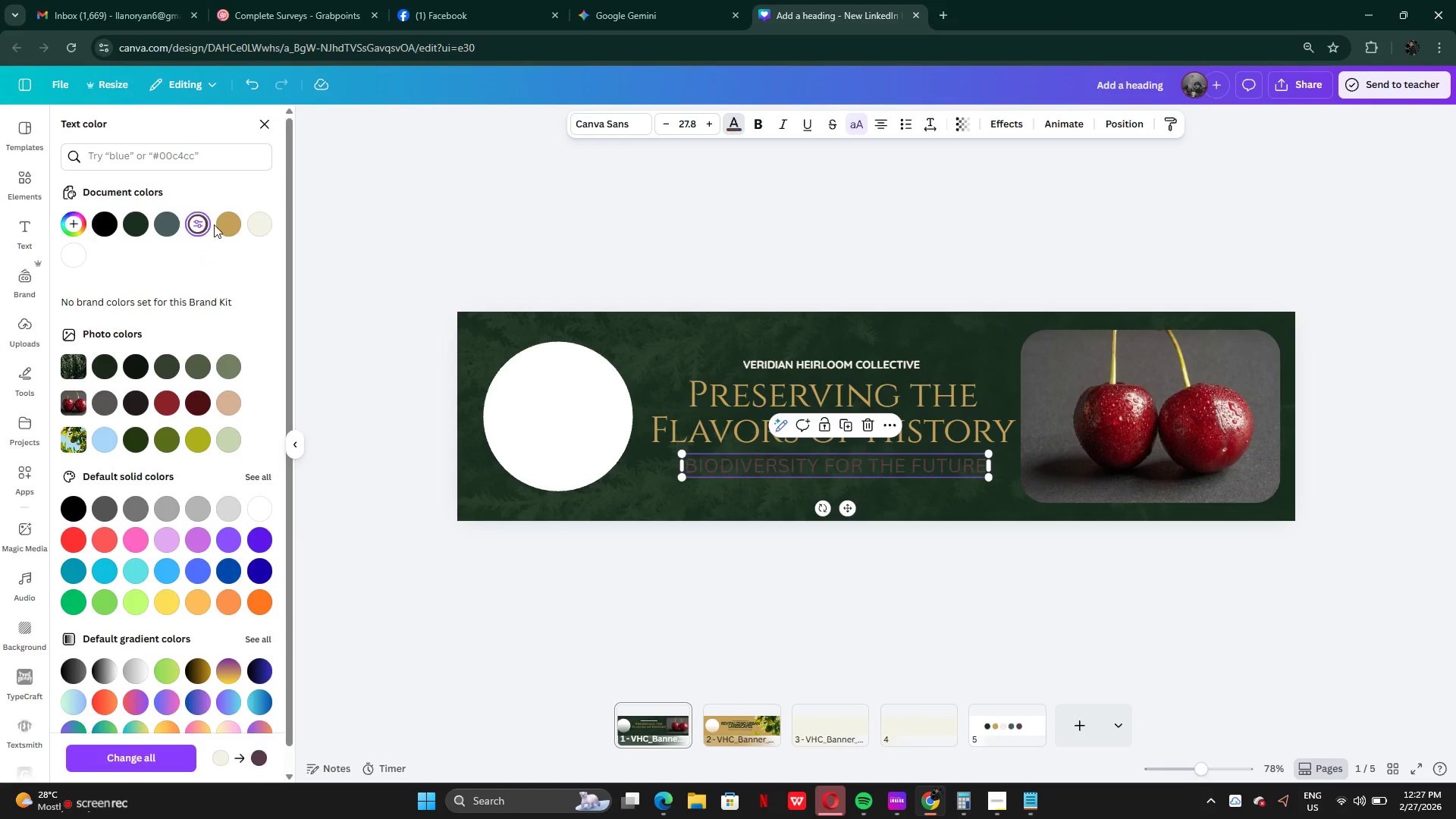 
double_click([237, 224])
 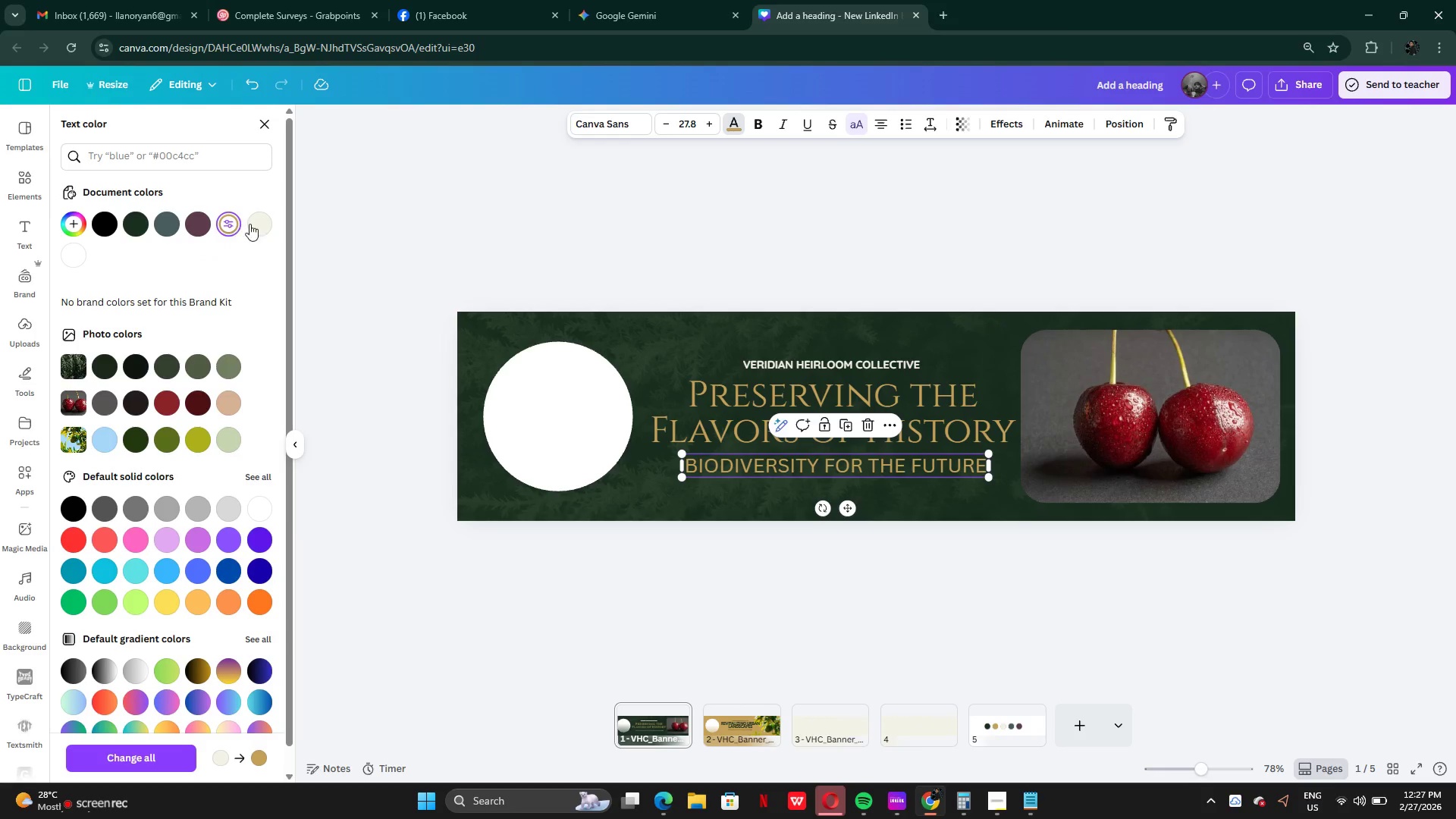 
mouse_move([276, 233])
 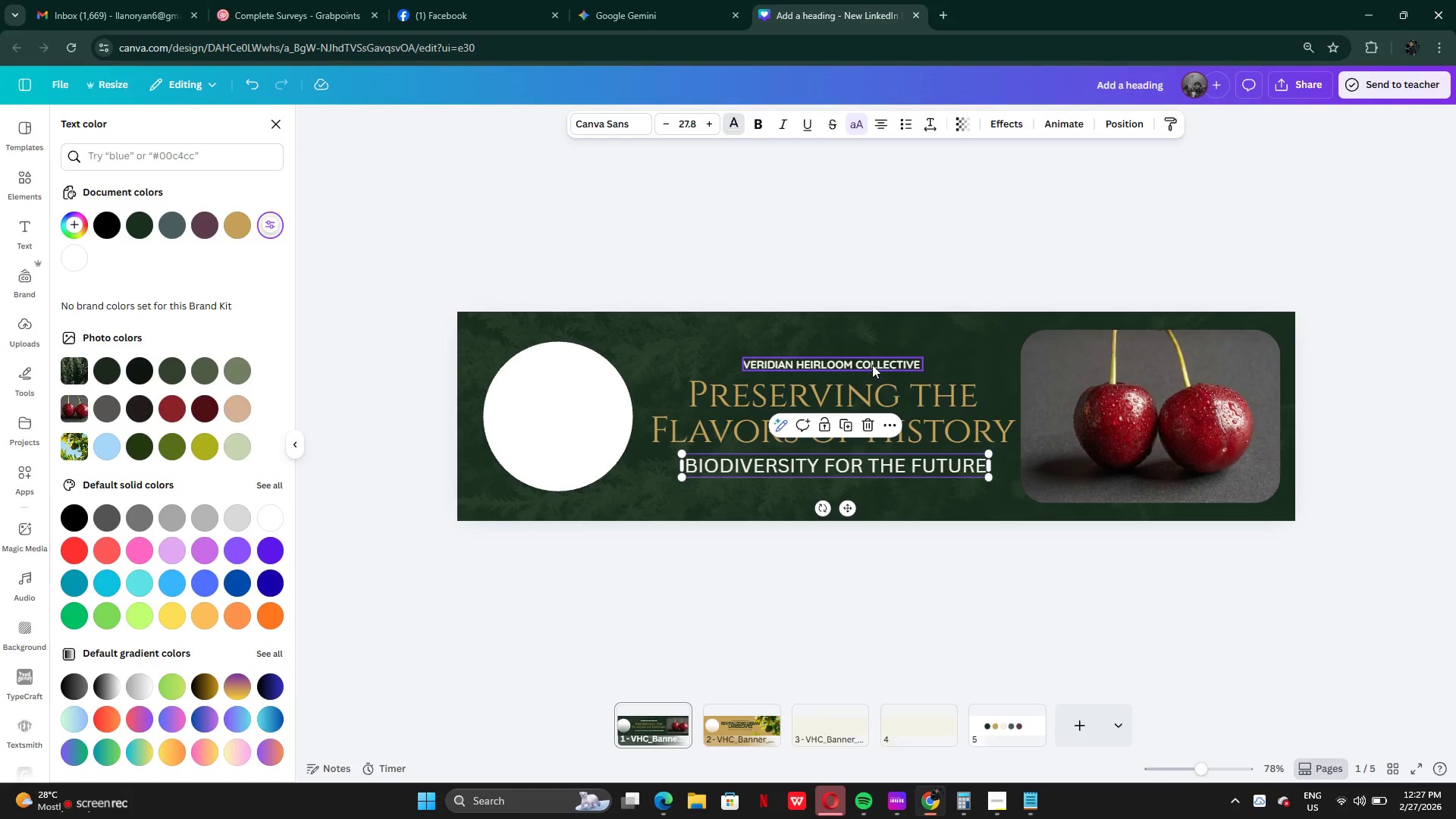 
left_click([872, 365])
 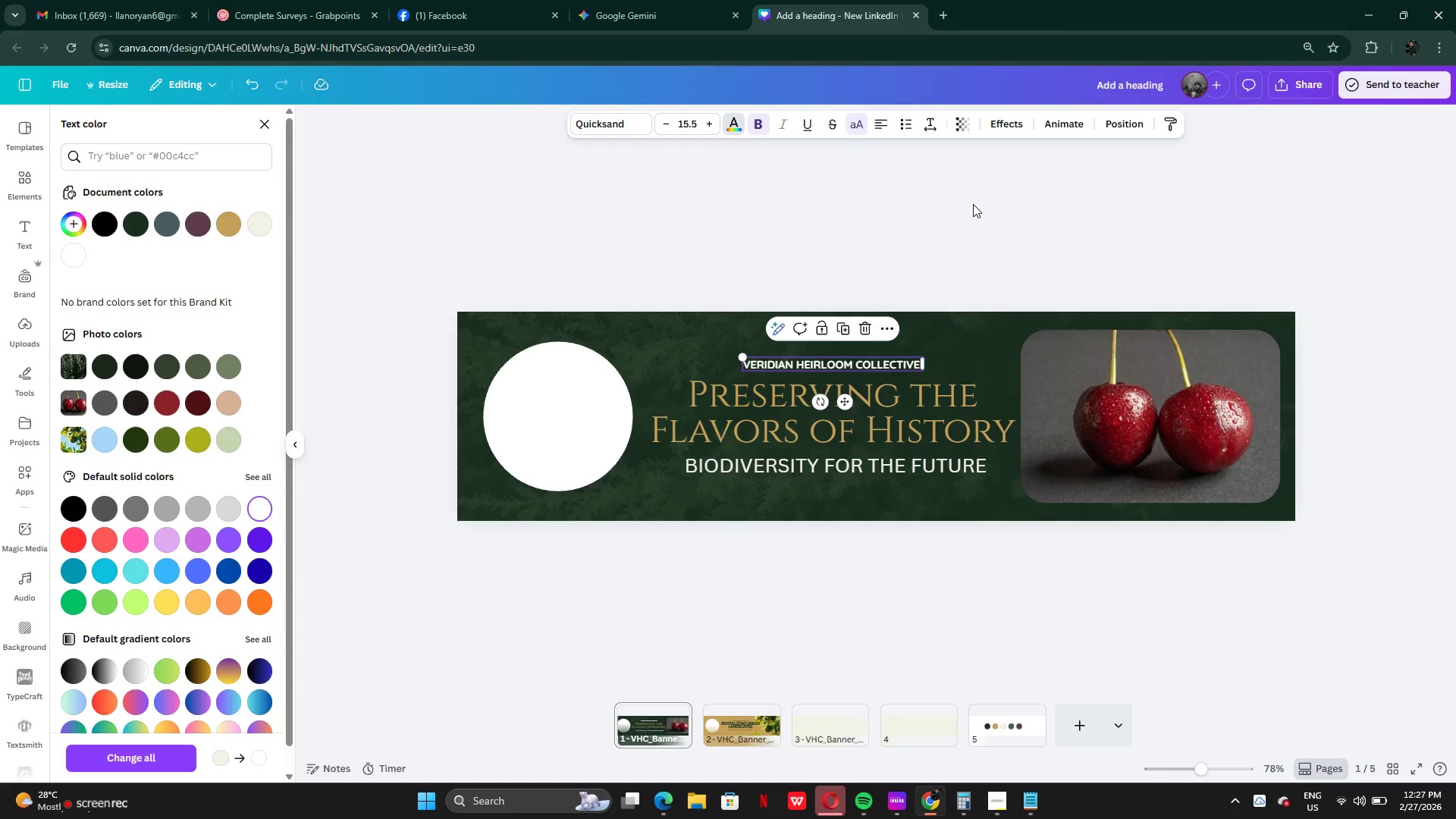 
double_click([947, 242])
 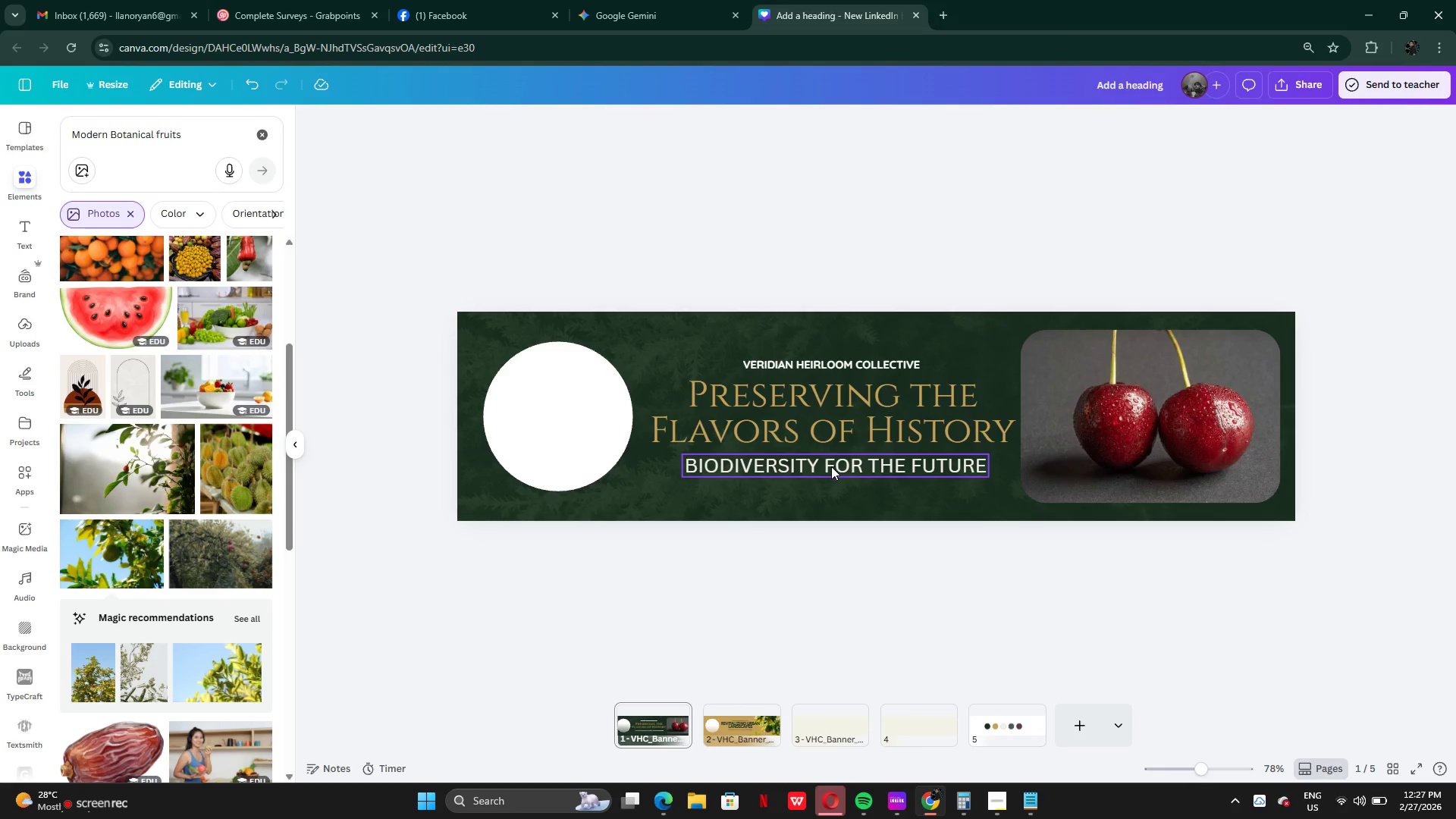 
left_click_drag(start_coordinate=[831, 469], to_coordinate=[830, 464])
 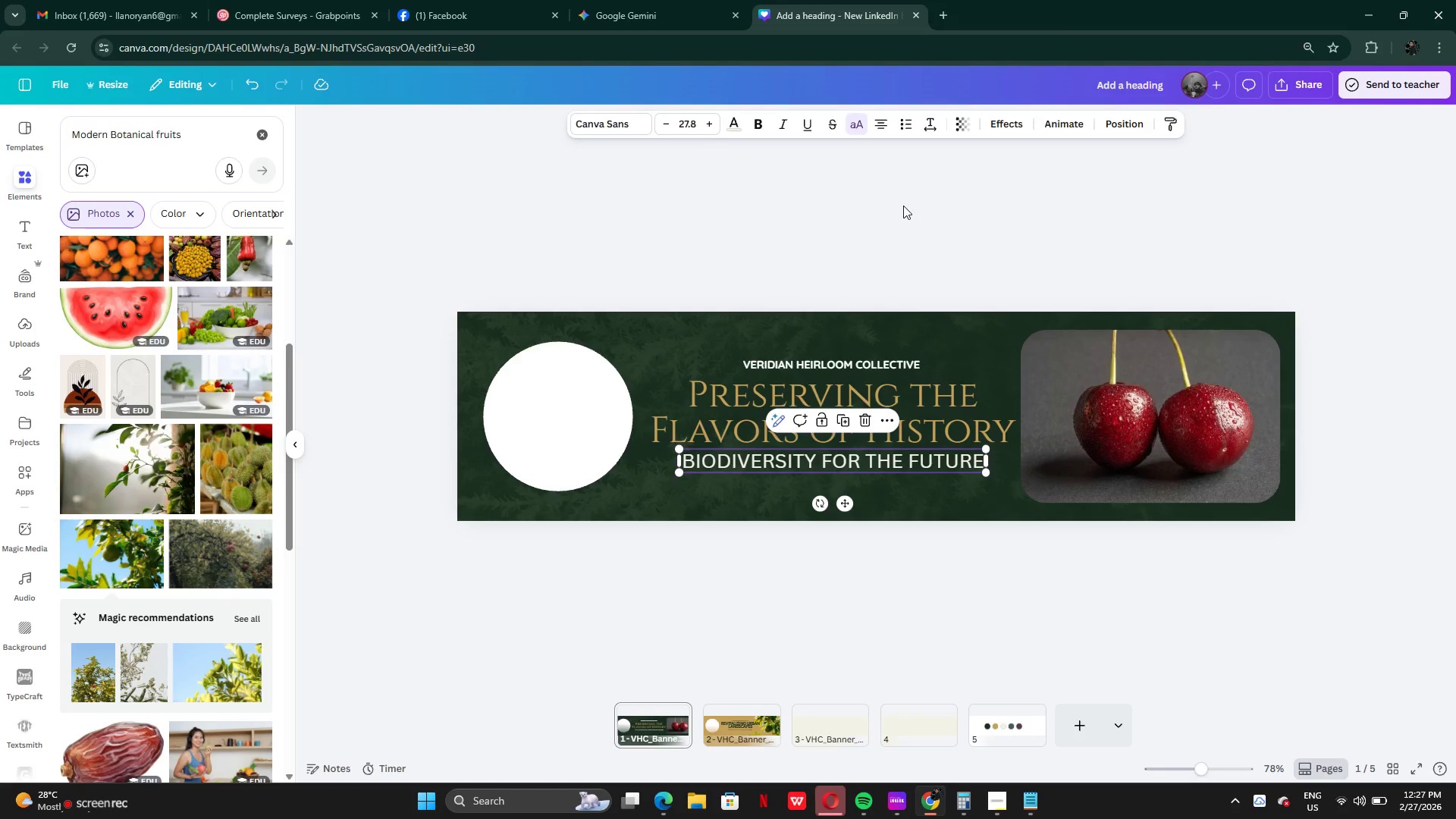 
left_click([903, 206])
 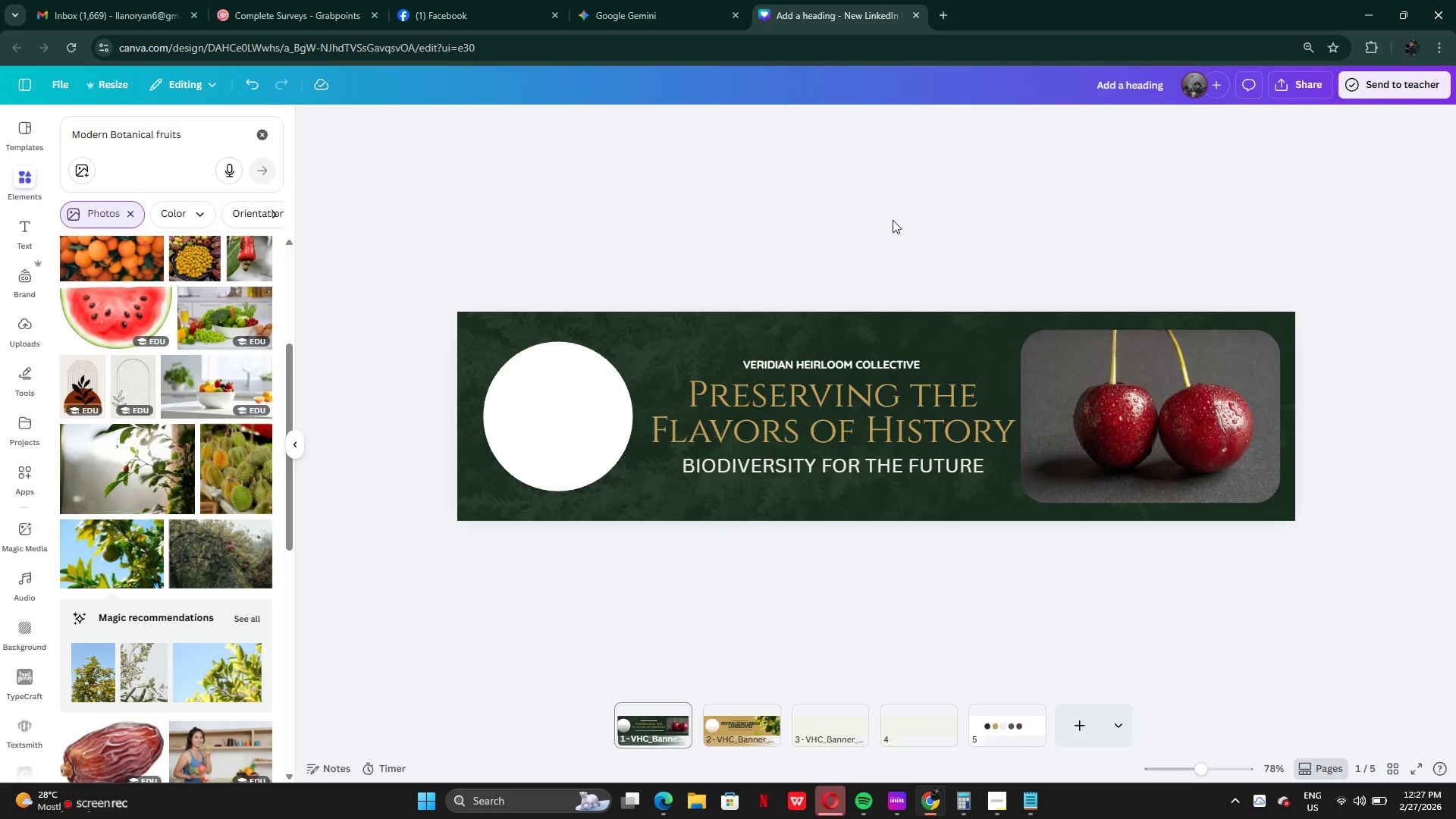 
wait(10.17)
 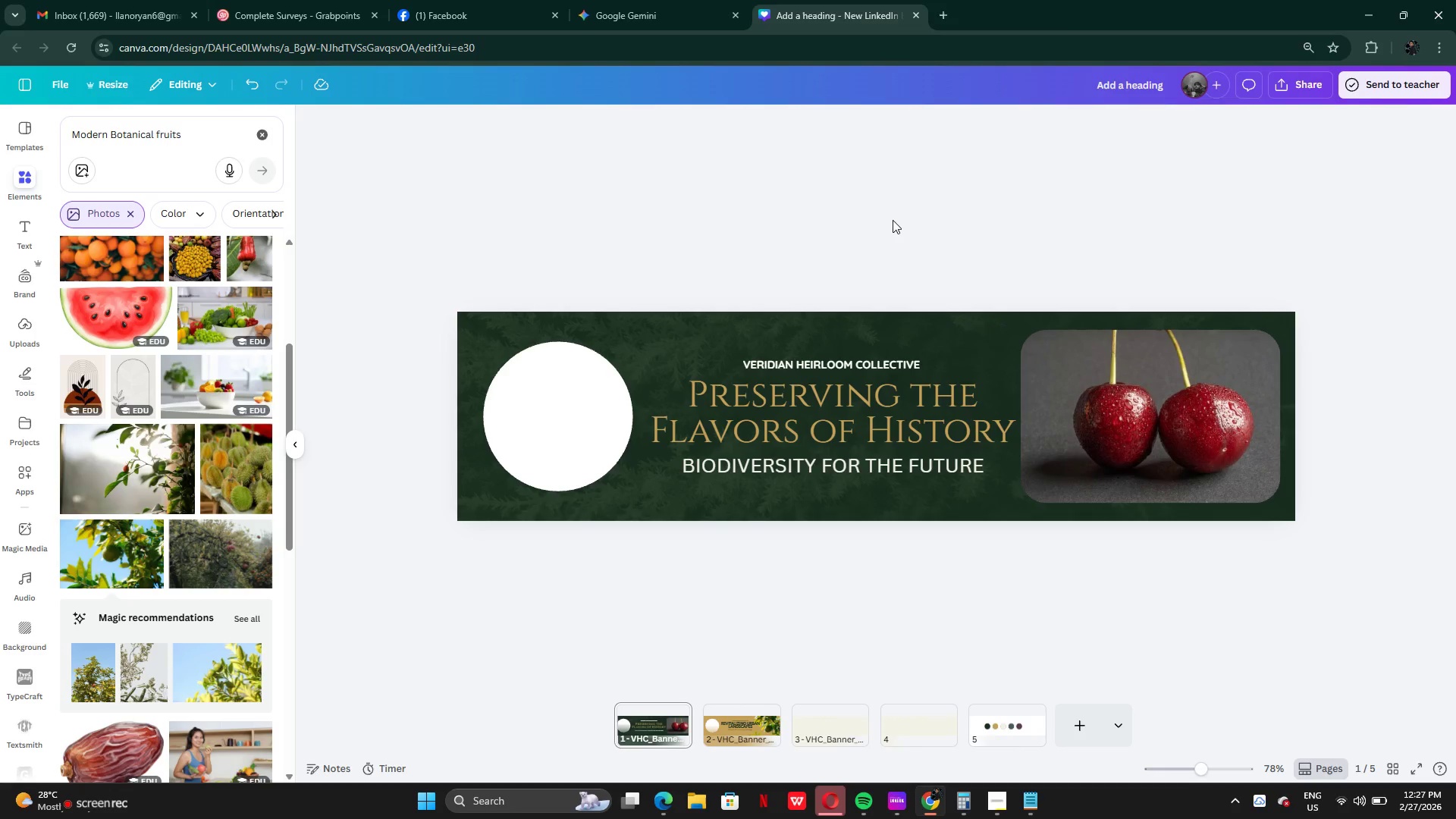 
left_click([742, 722])
 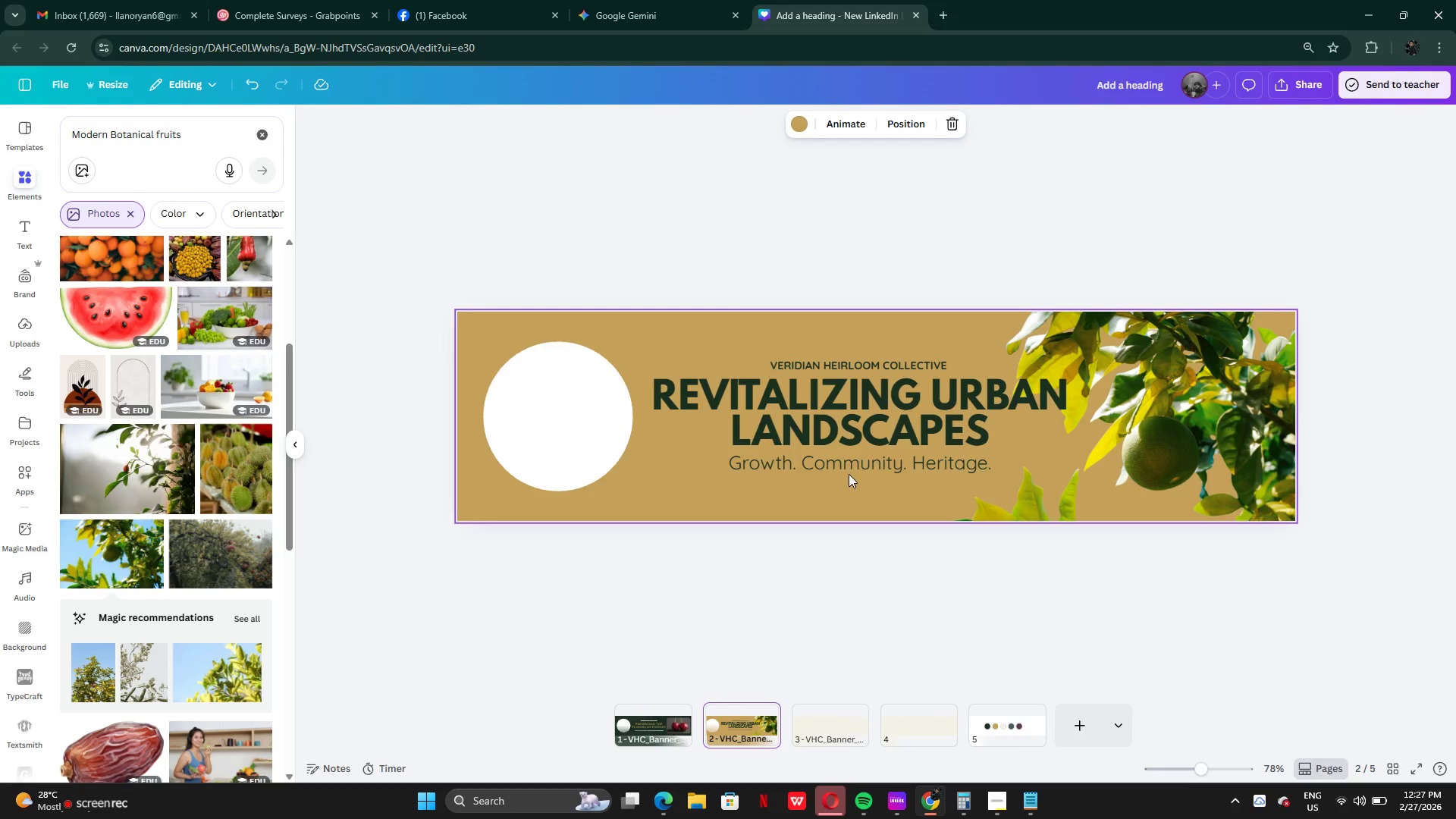 
left_click([855, 456])
 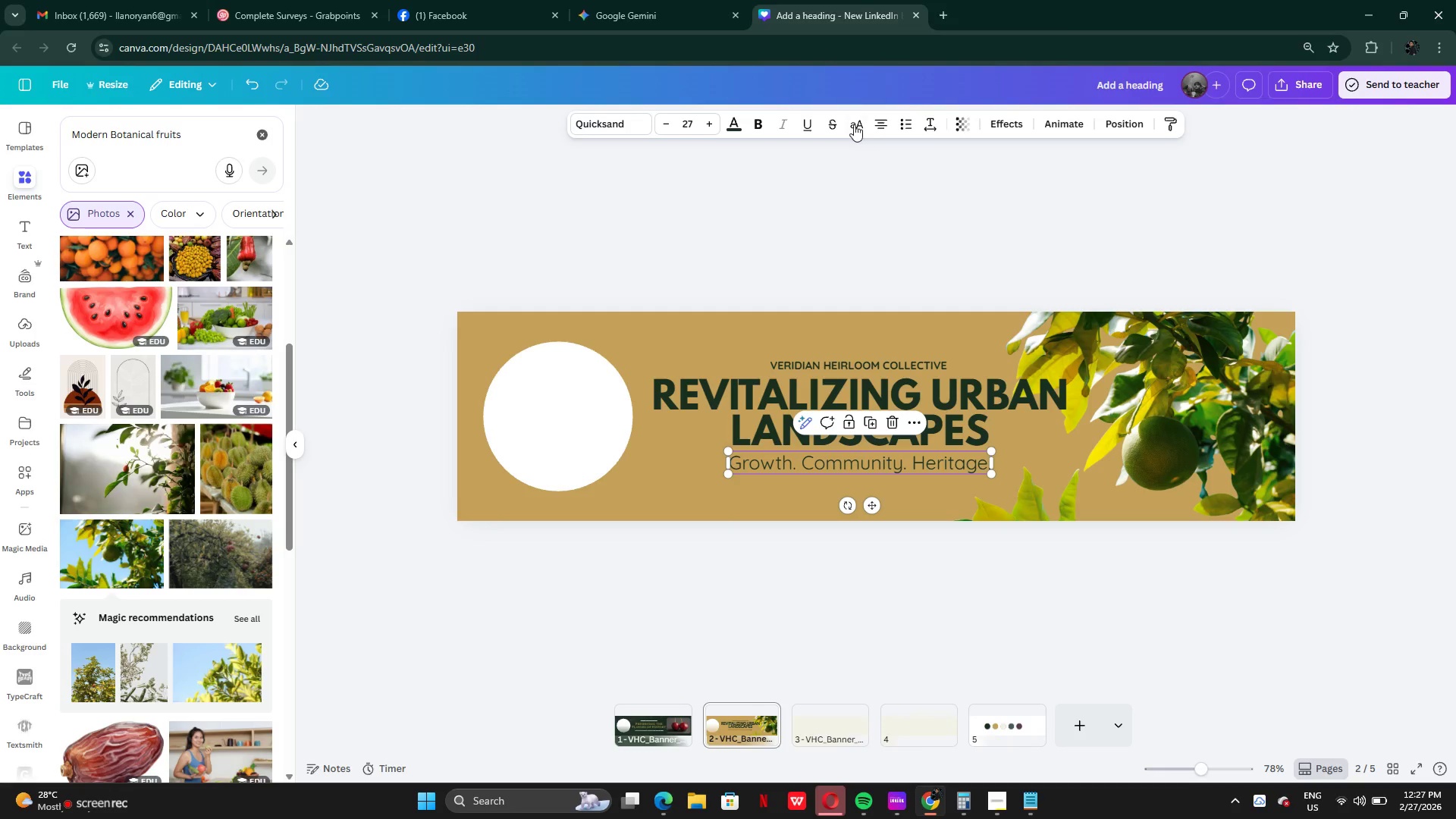 
left_click([854, 119])
 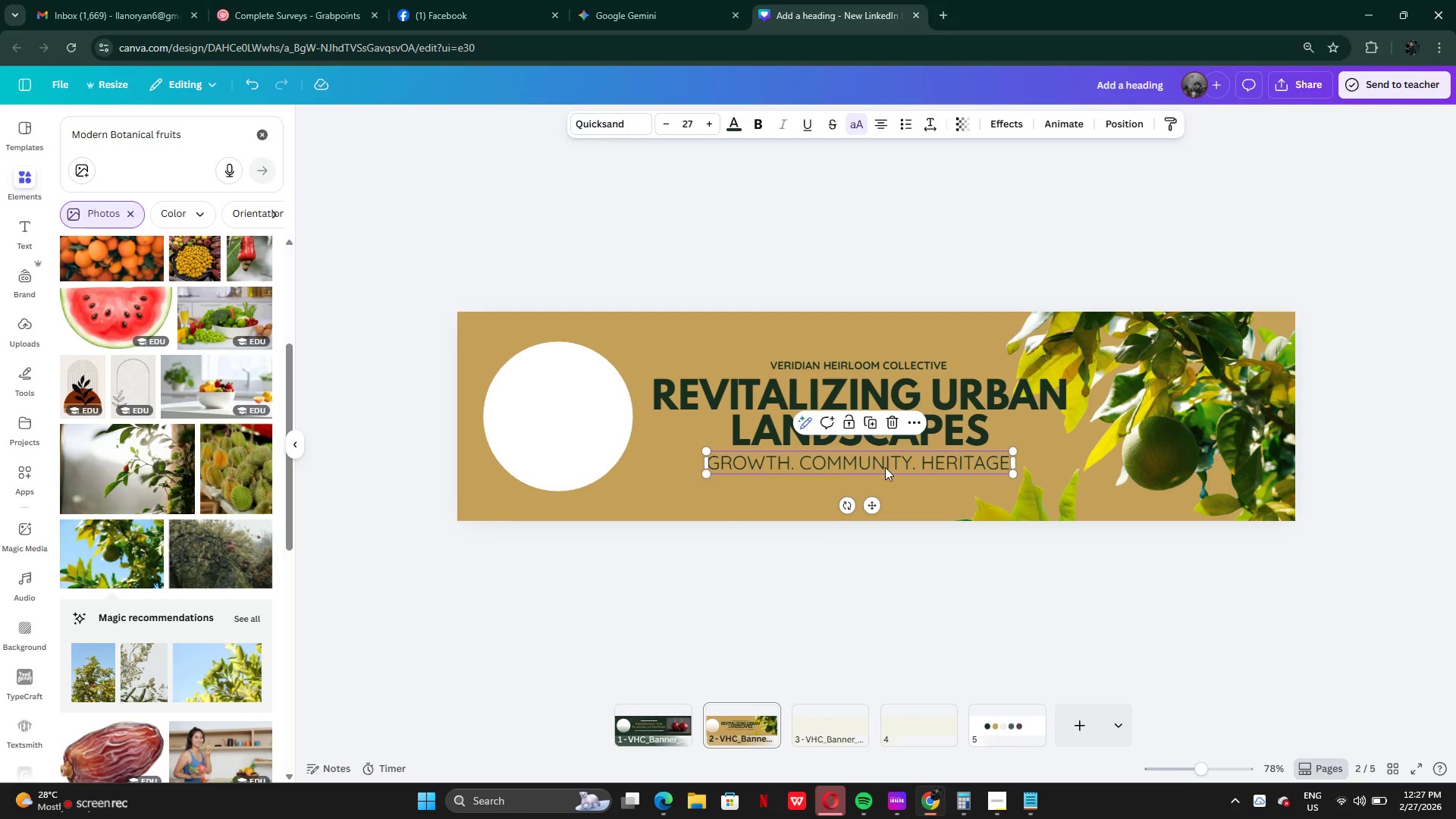 
left_click_drag(start_coordinate=[886, 466], to_coordinate=[886, 470])
 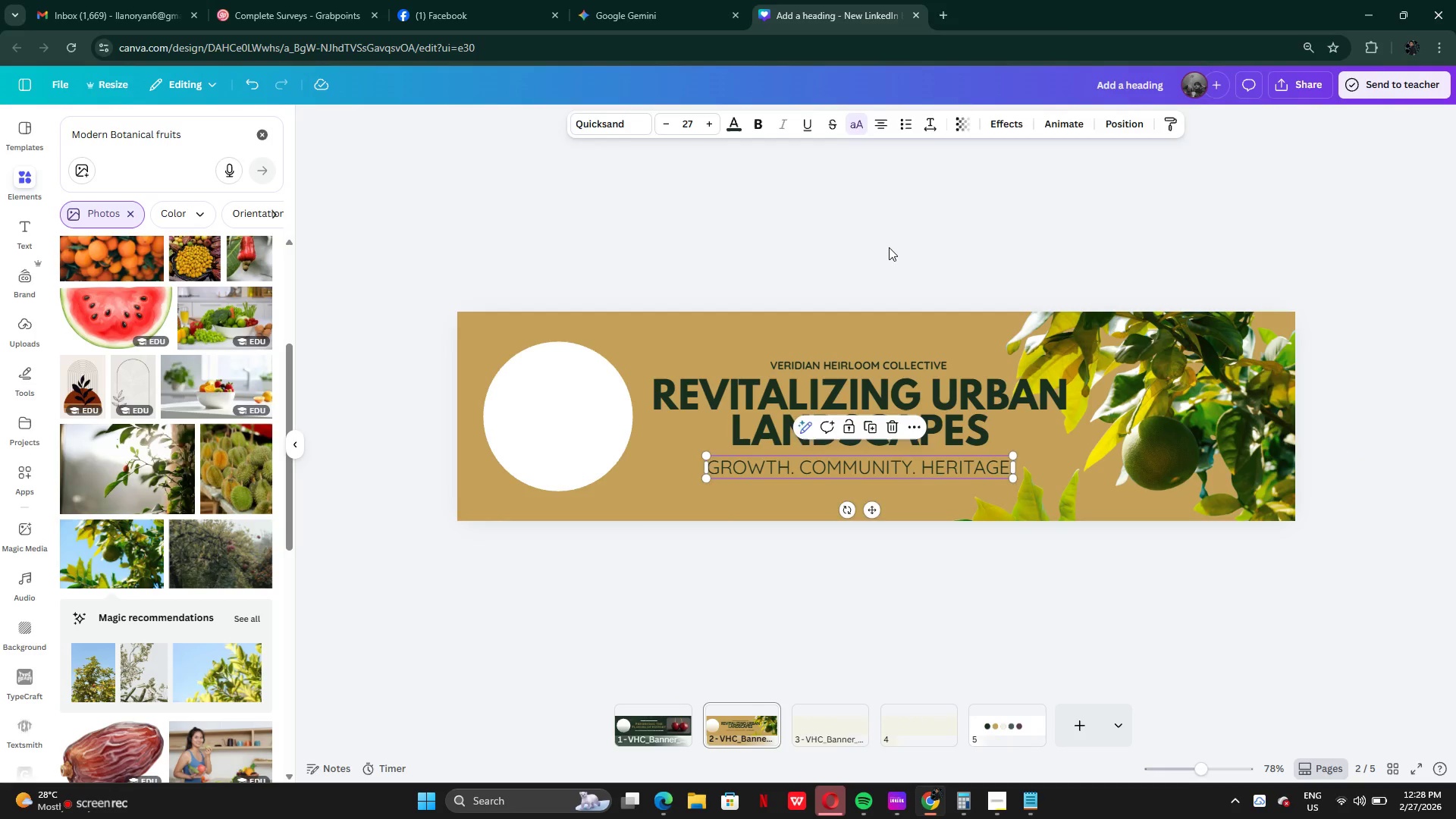 
left_click([889, 247])
 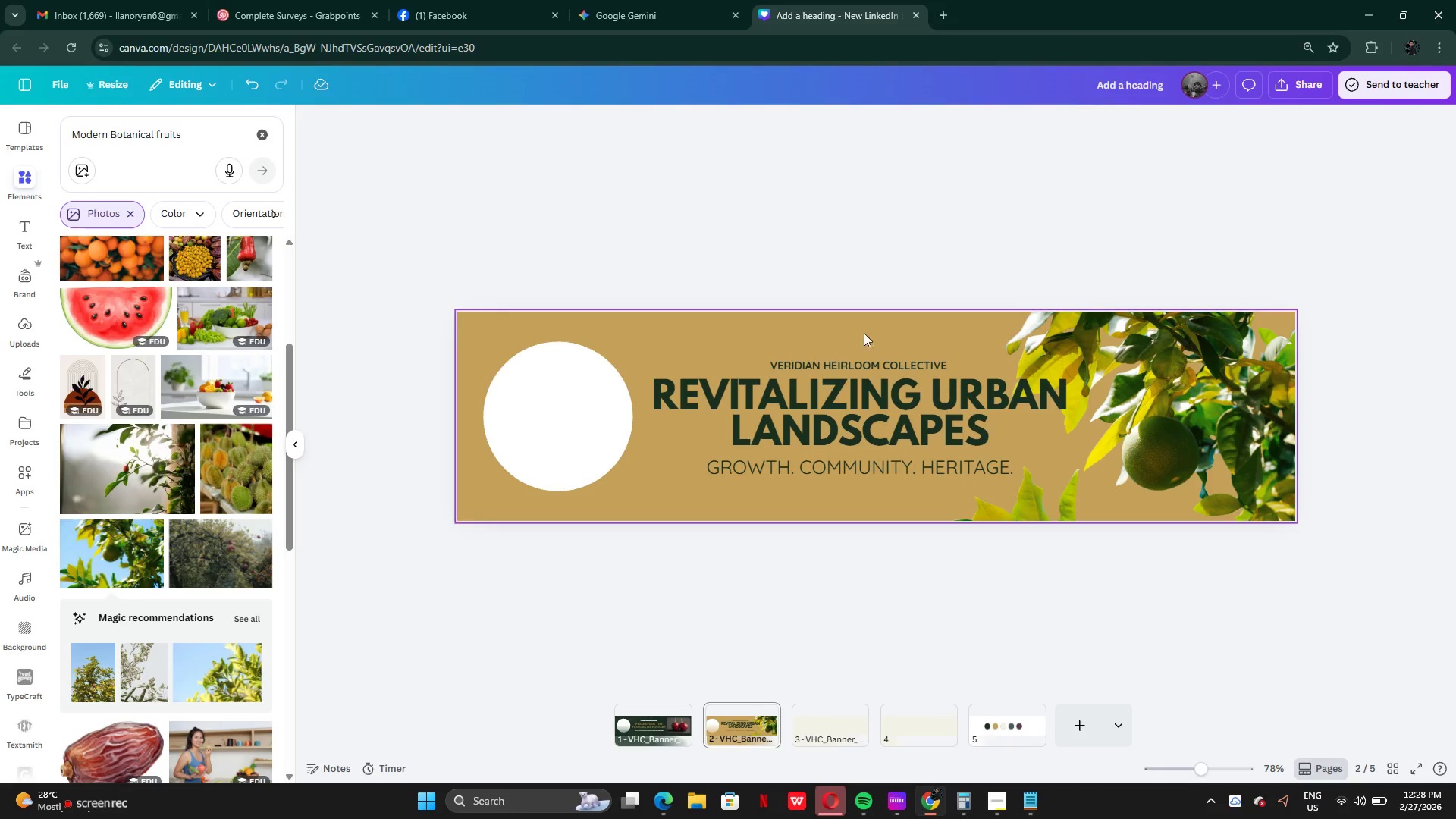 
left_click([833, 415])
 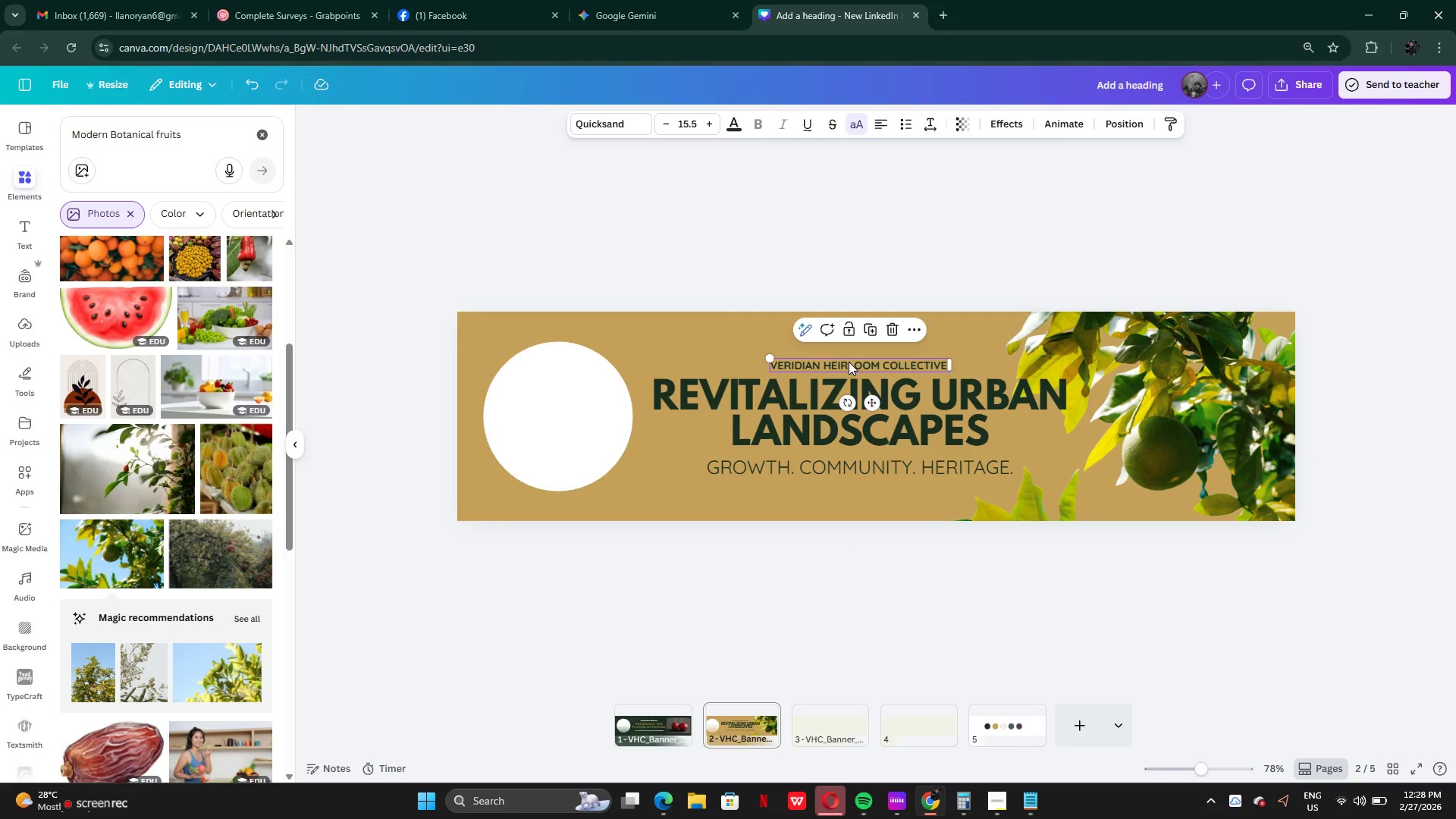 
left_click([849, 362])
 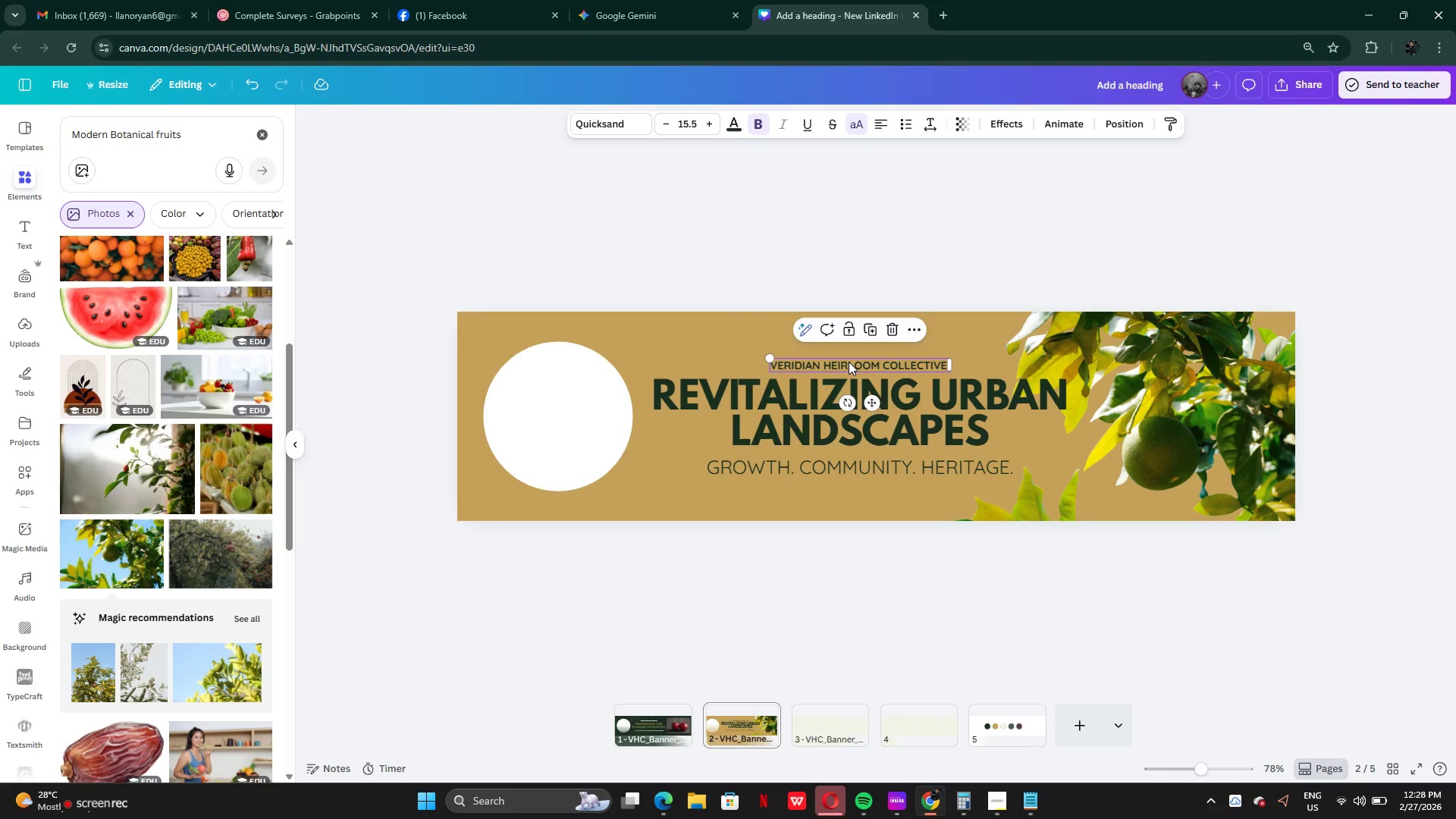 
key(ArrowUp)
 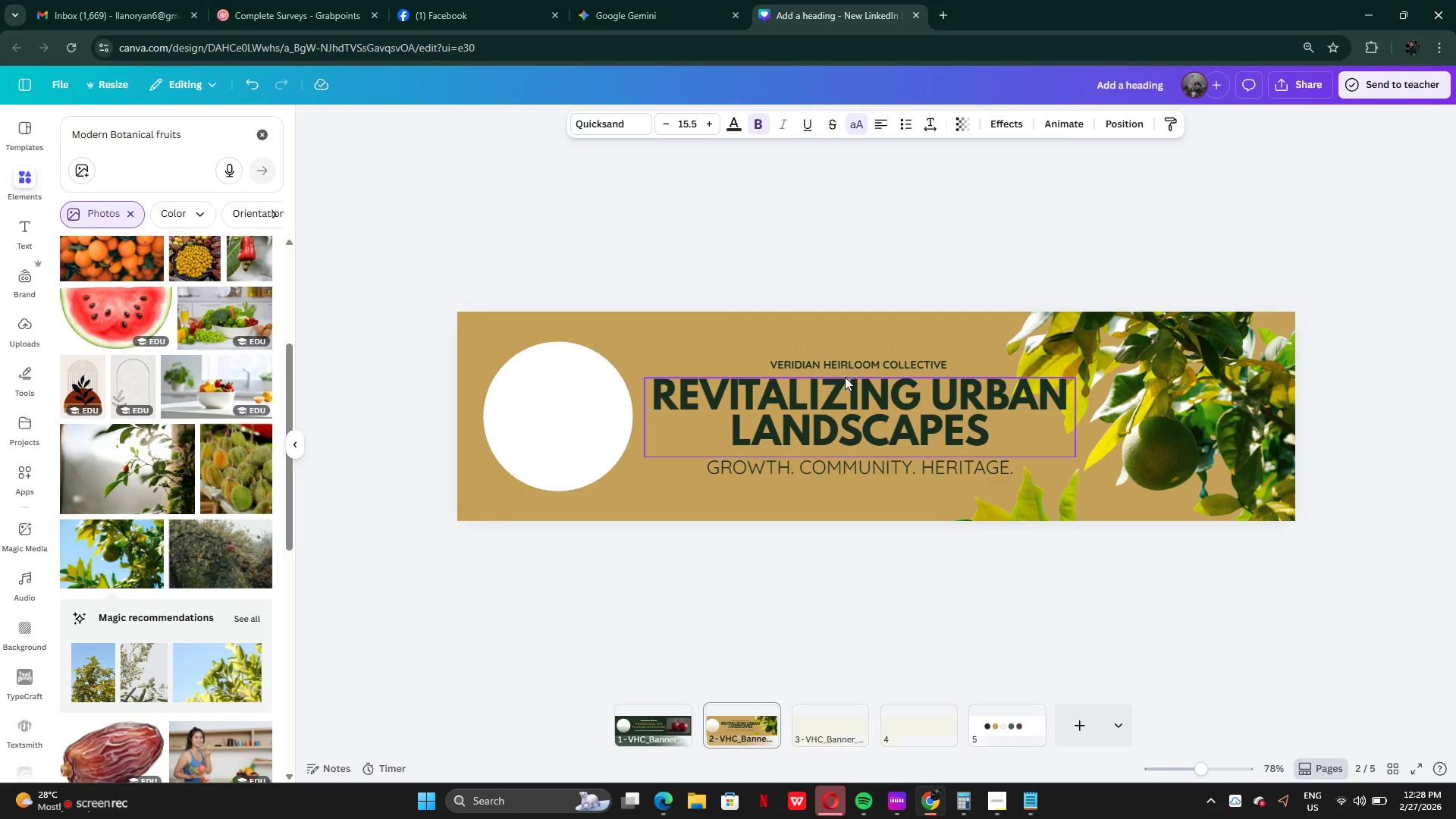 
key(ArrowUp)
 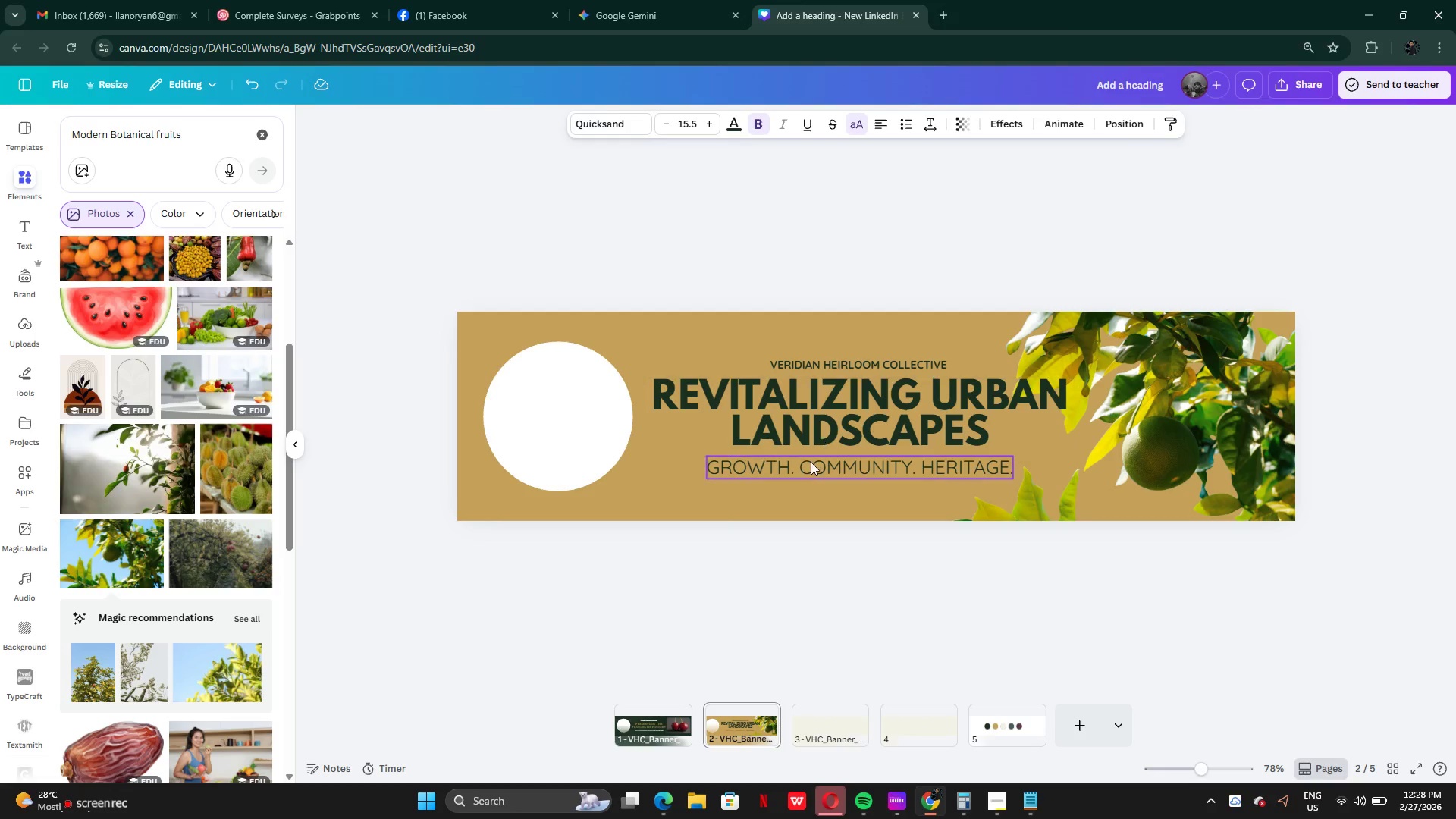 
key(ArrowUp)
 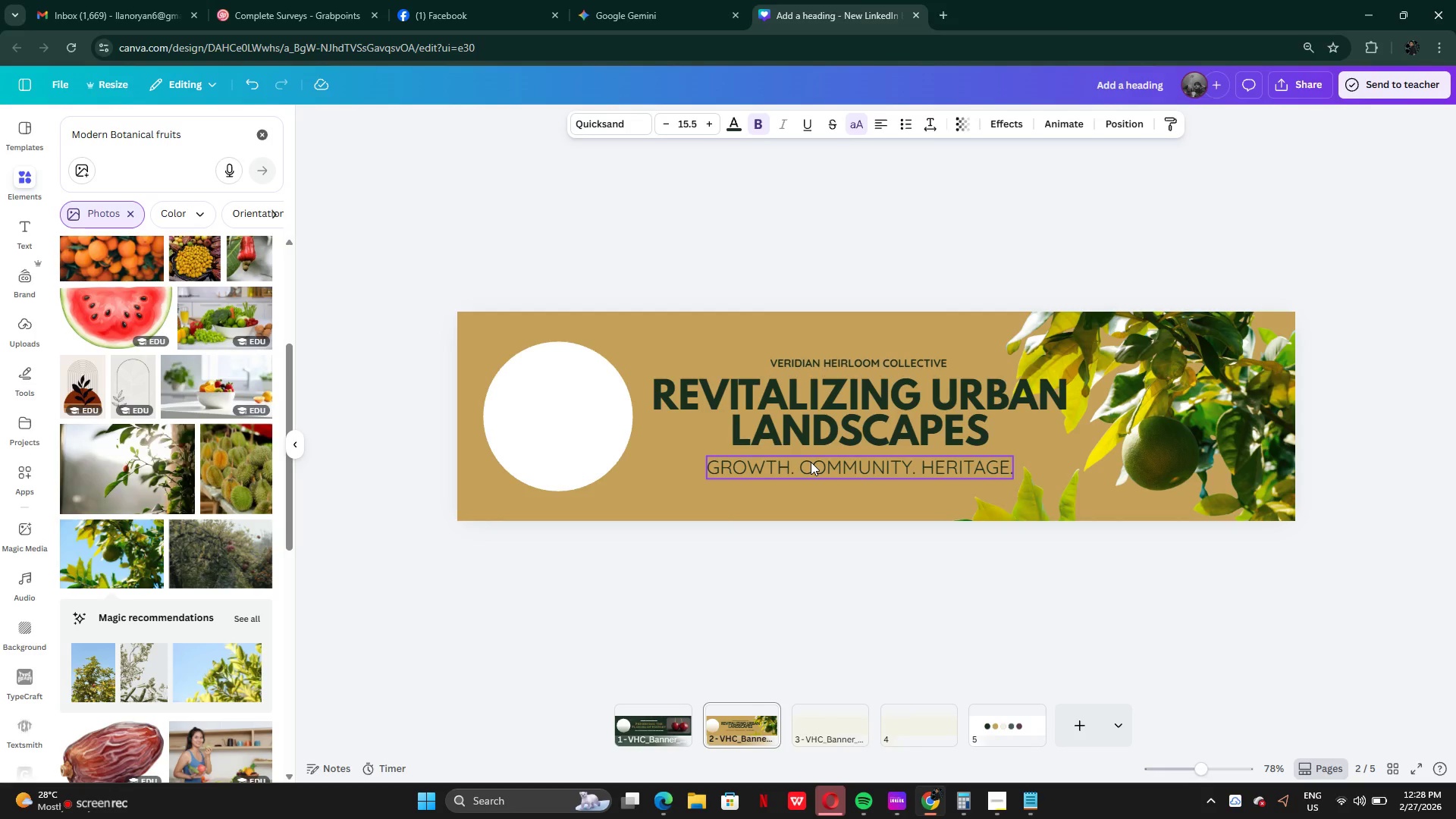 
key(ArrowUp)
 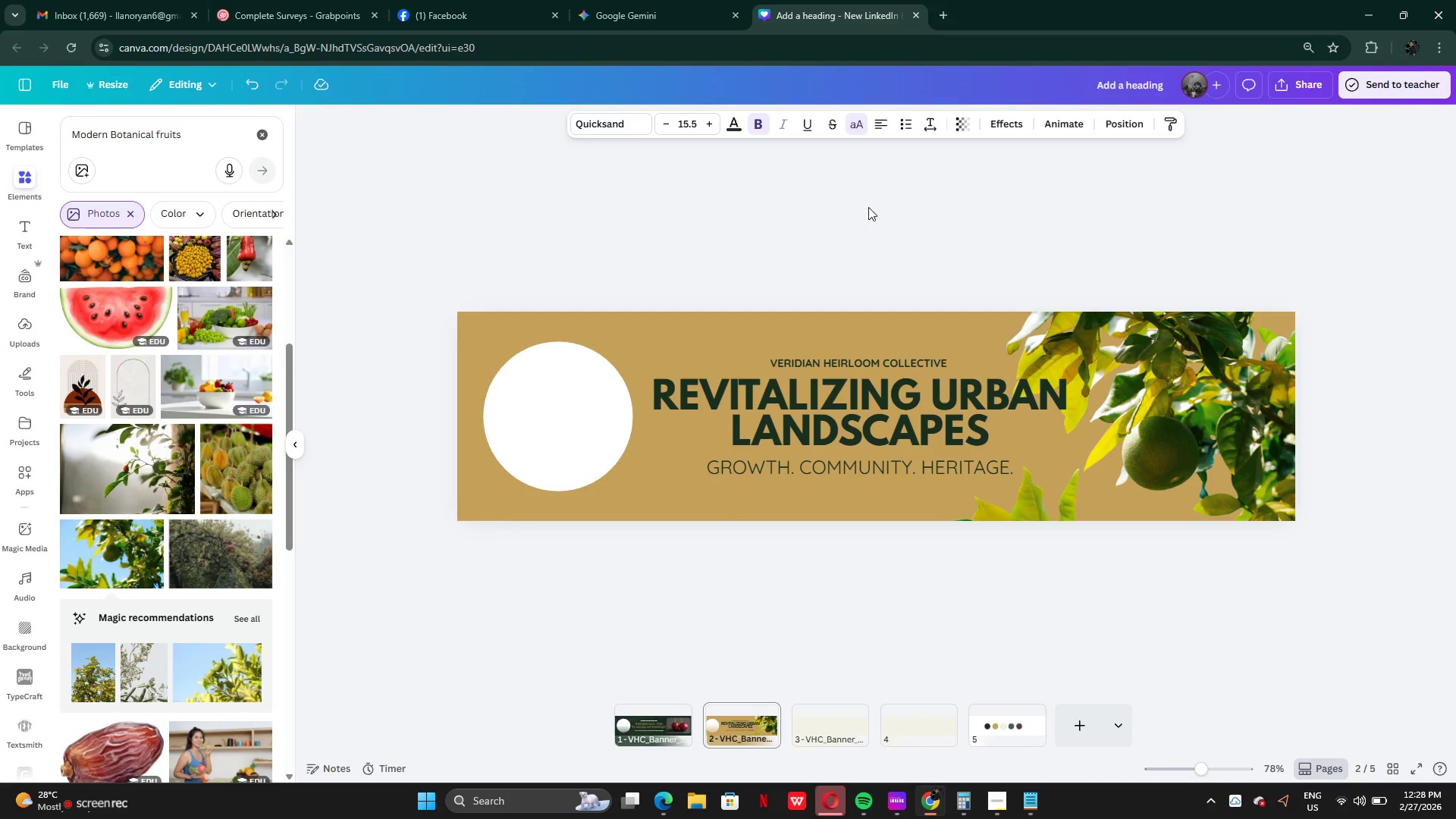 
left_click([868, 206])
 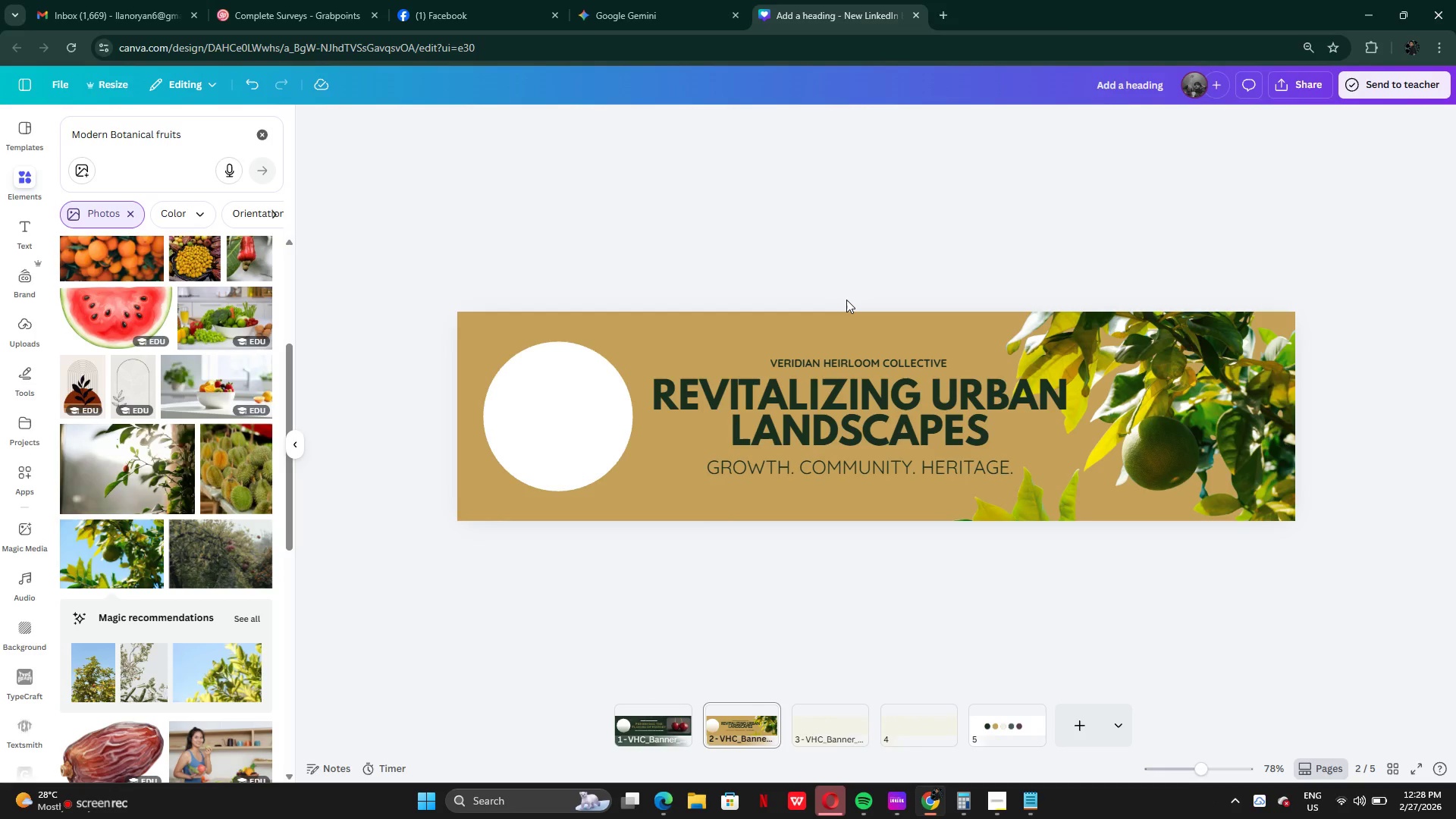 
left_click_drag(start_coordinate=[846, 300], to_coordinate=[801, 497])
 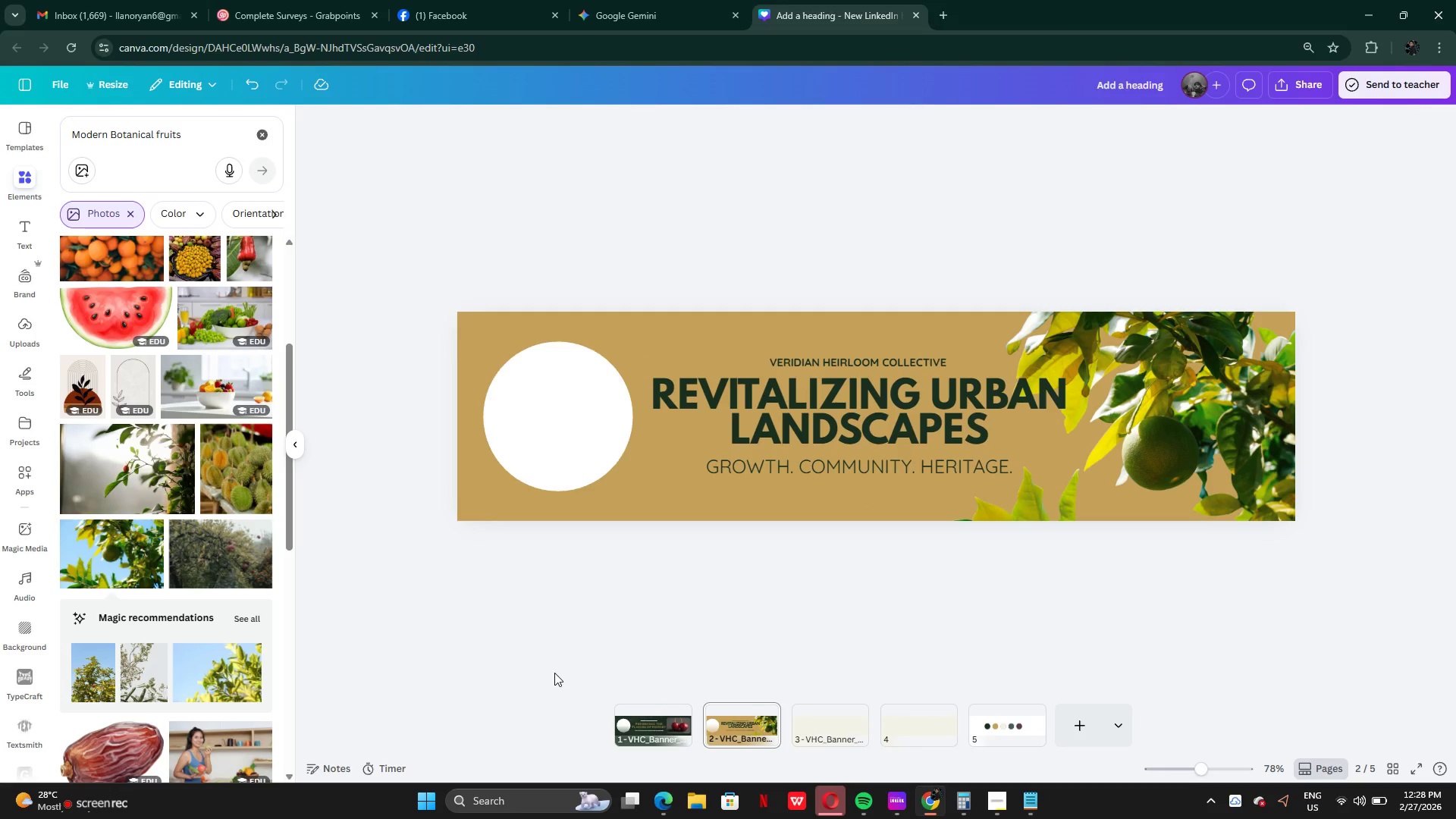 
wait(11.66)
 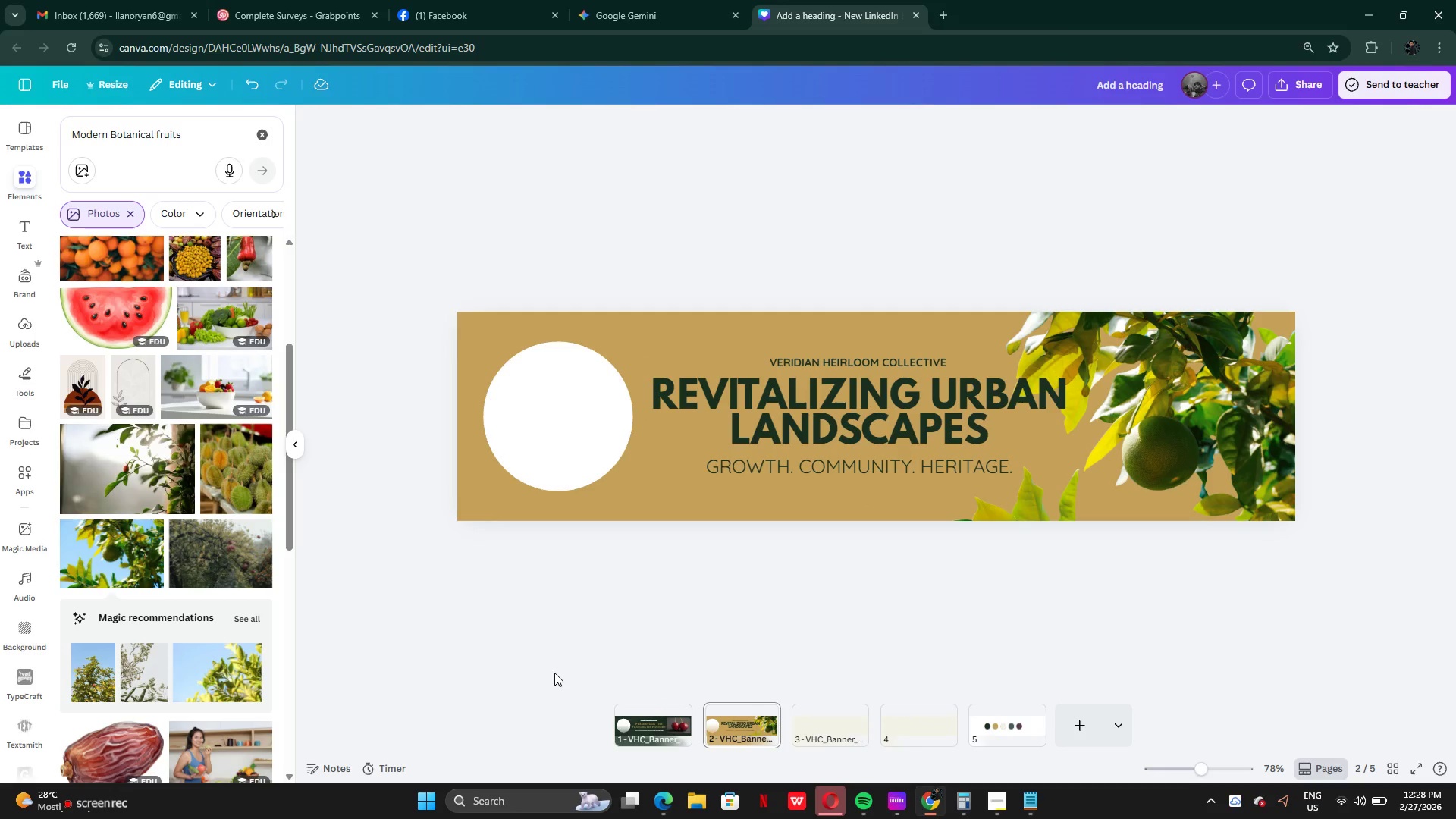 
left_click([995, 805])